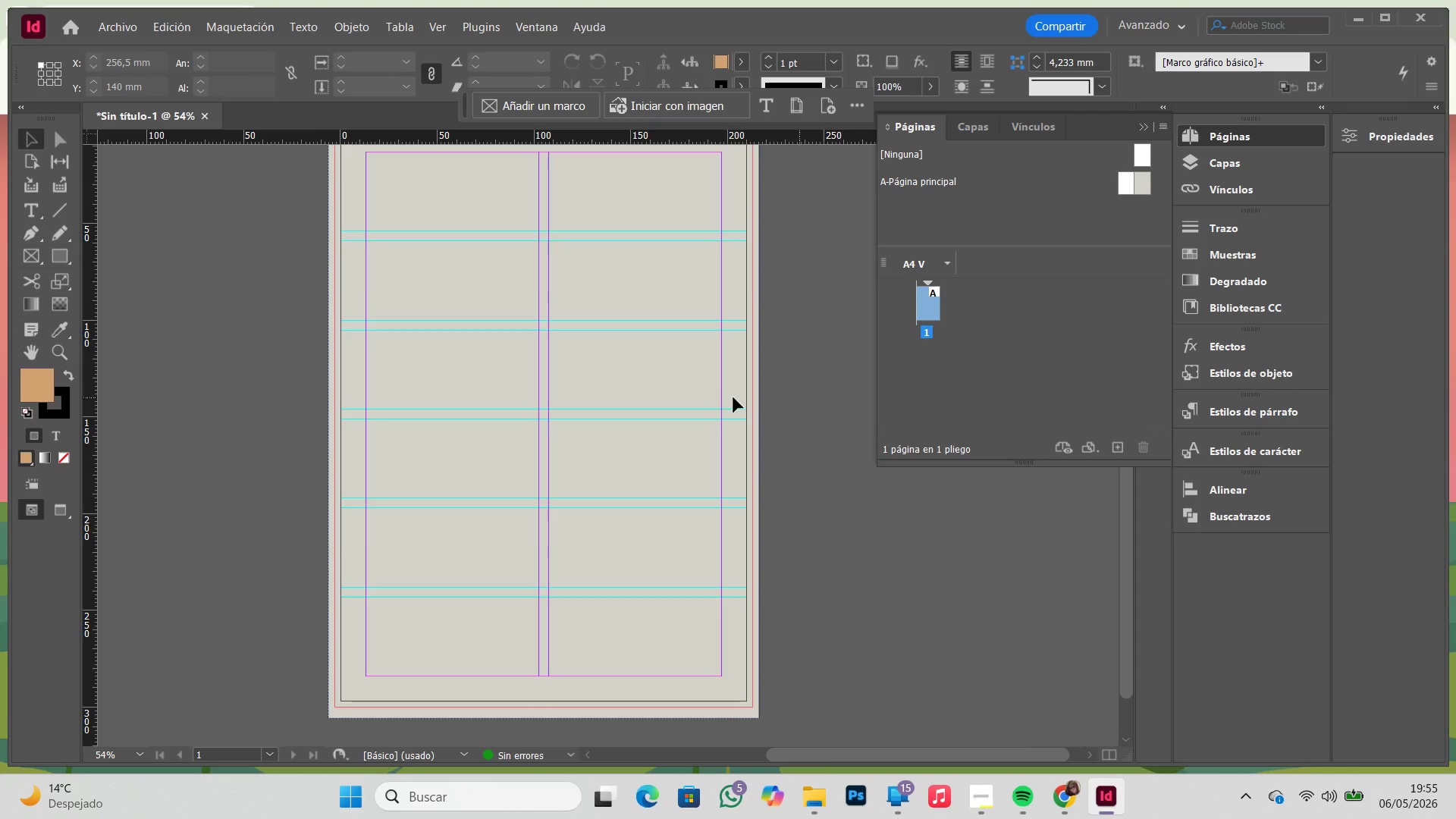 
scroll: coordinate [725, 397], scroll_direction: none, amount: 0.0
 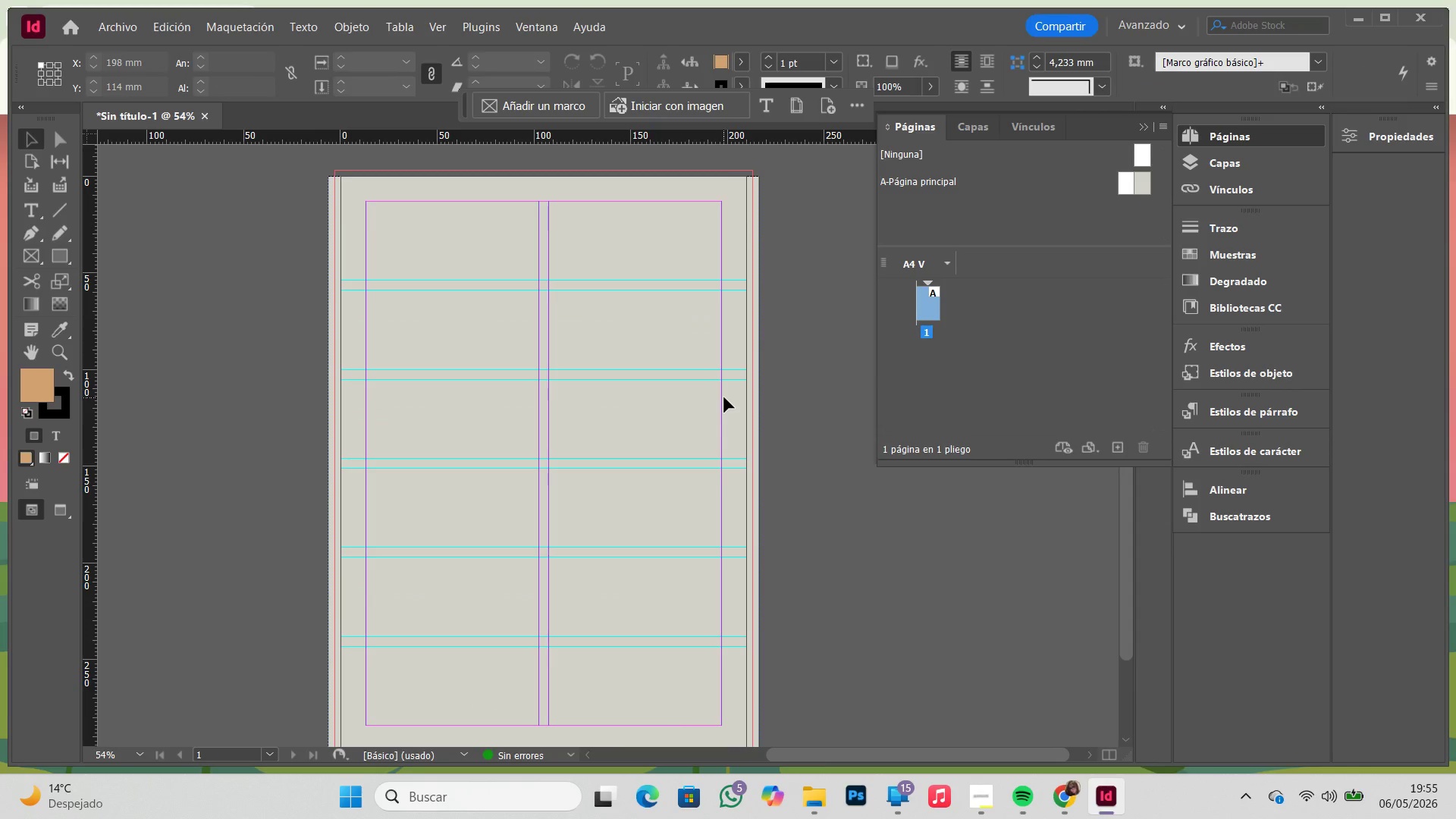 
left_click([724, 397])
 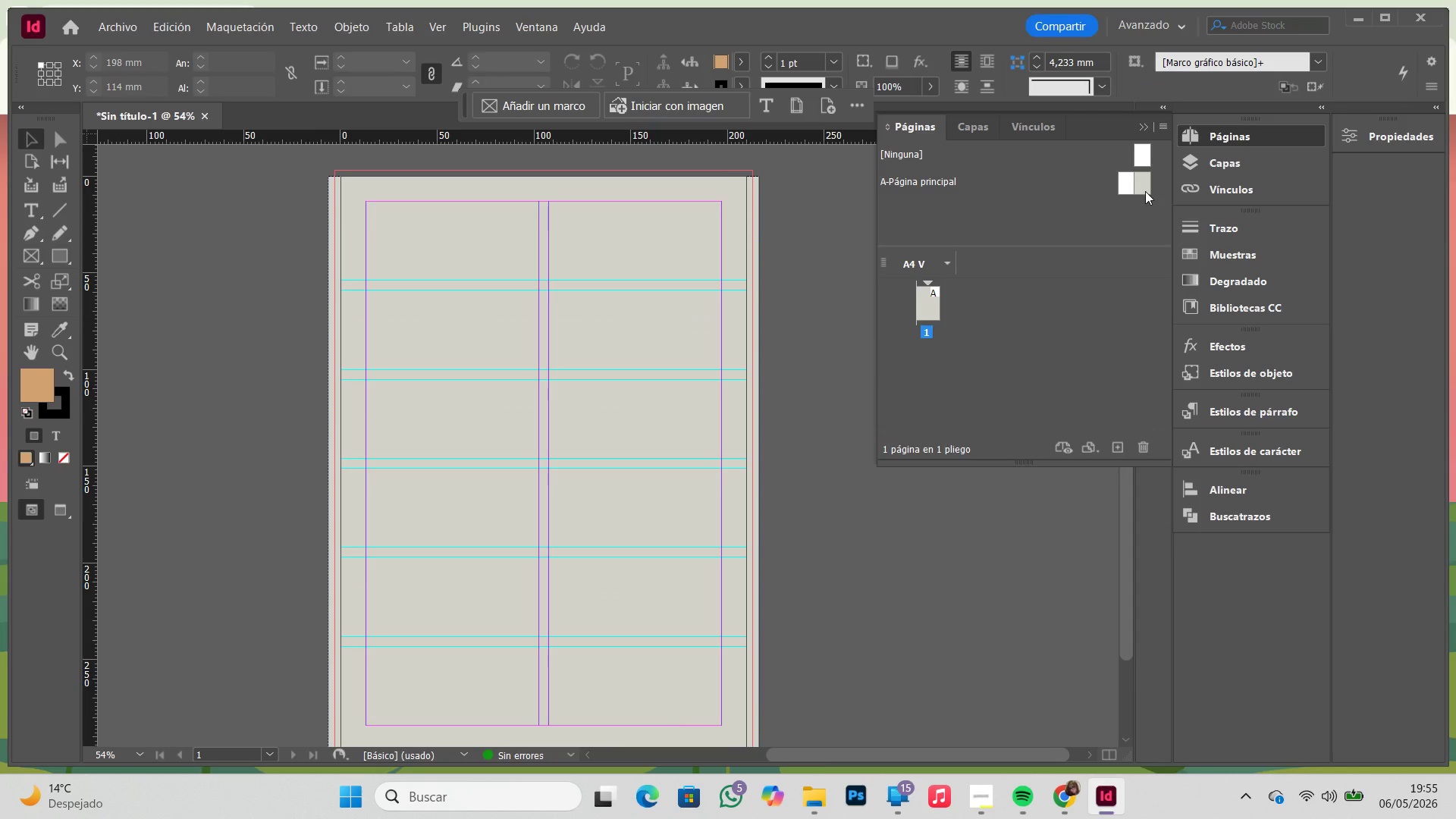 
double_click([1145, 191])
 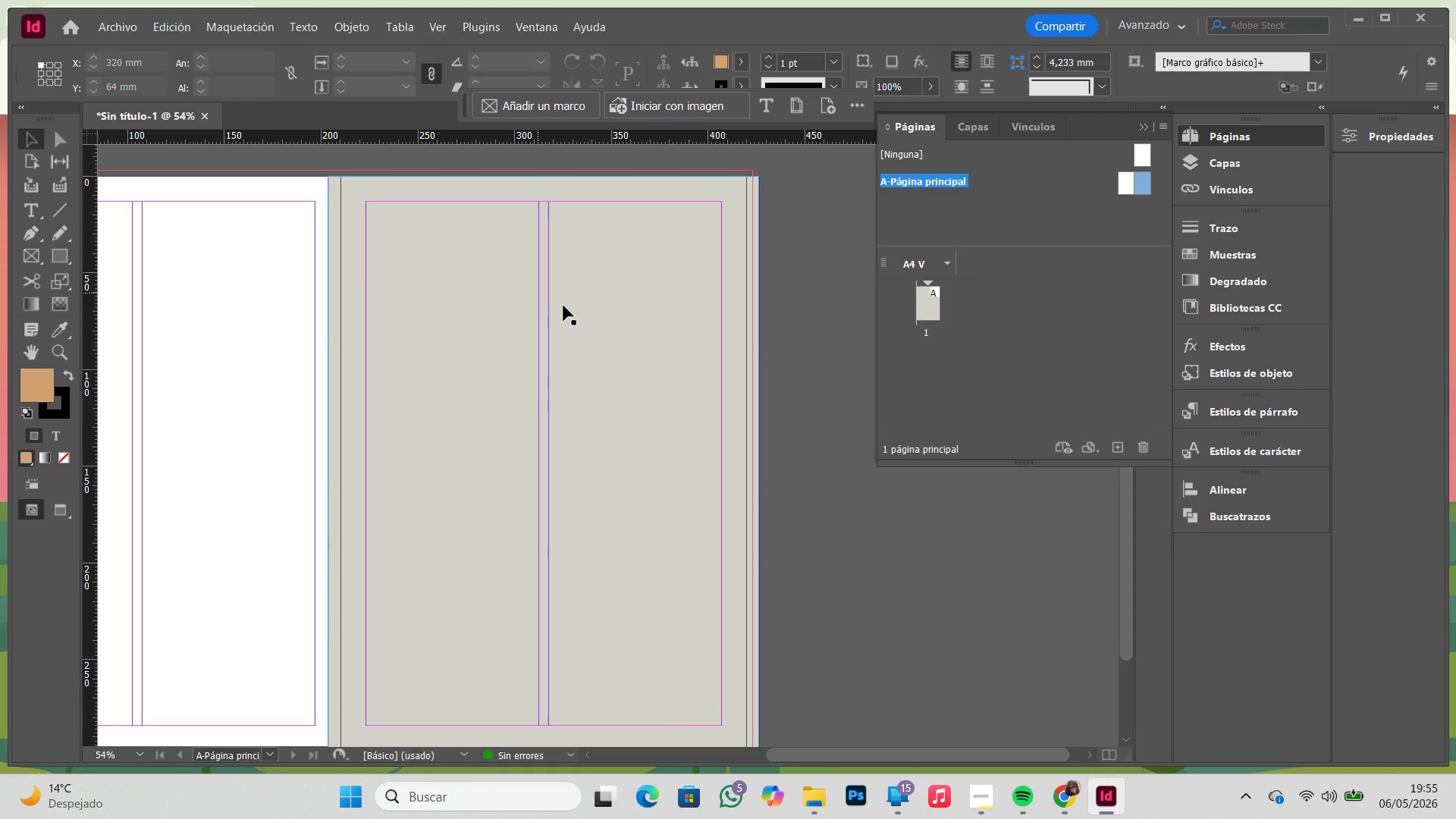 
left_click_drag(start_coordinate=[564, 306], to_coordinate=[568, 297])
 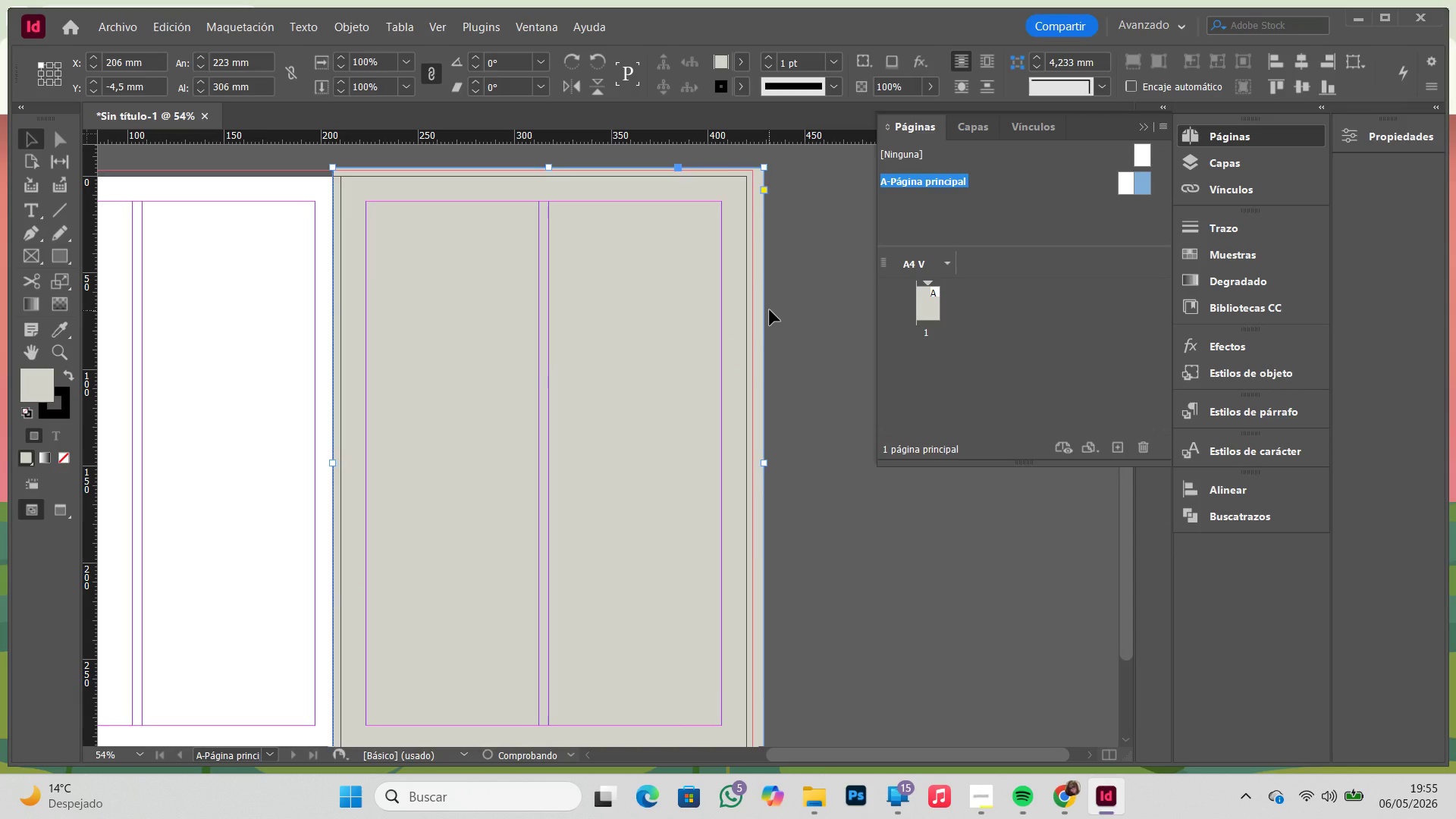 
left_click([770, 310])
 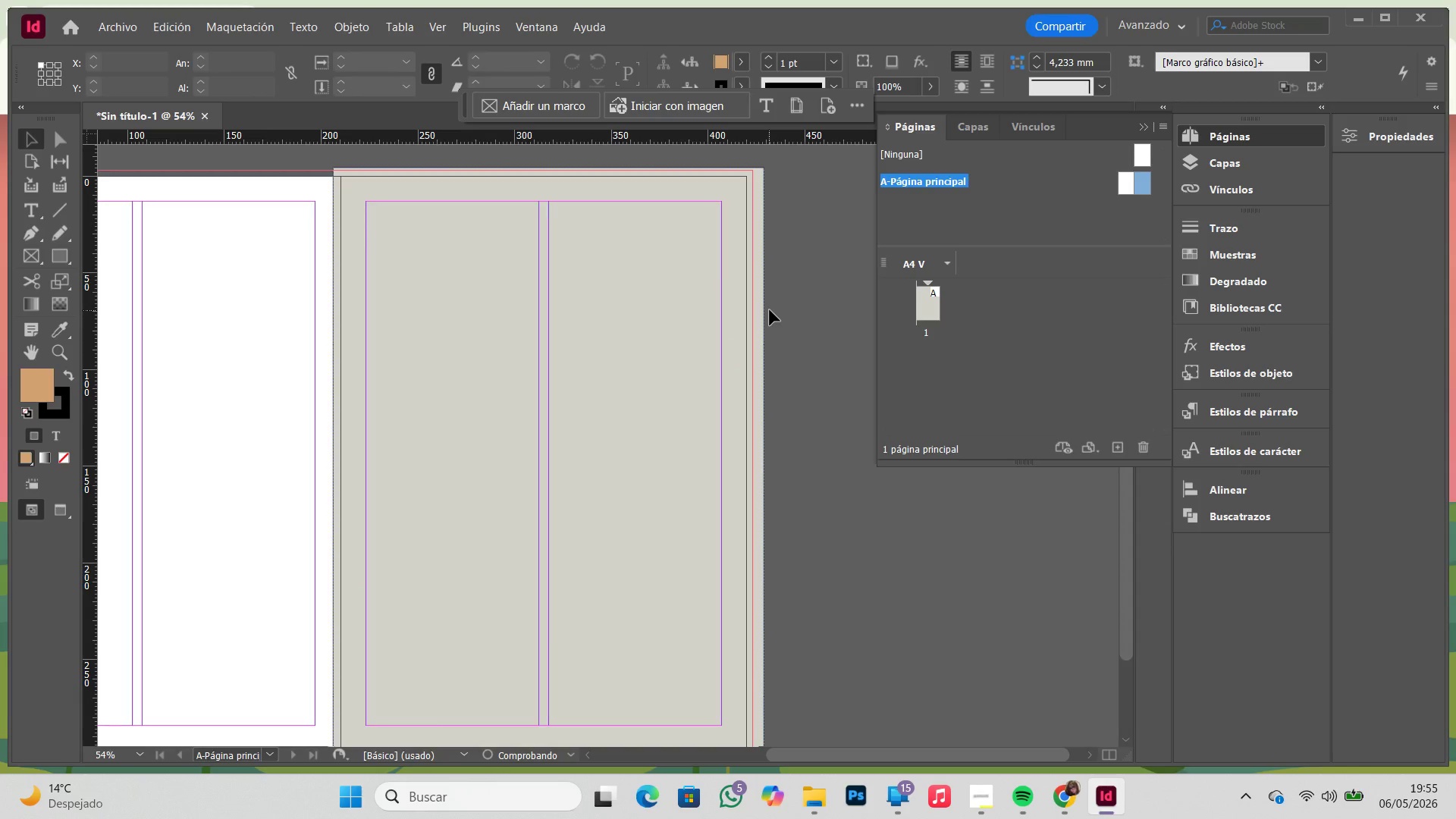 
key(W)
 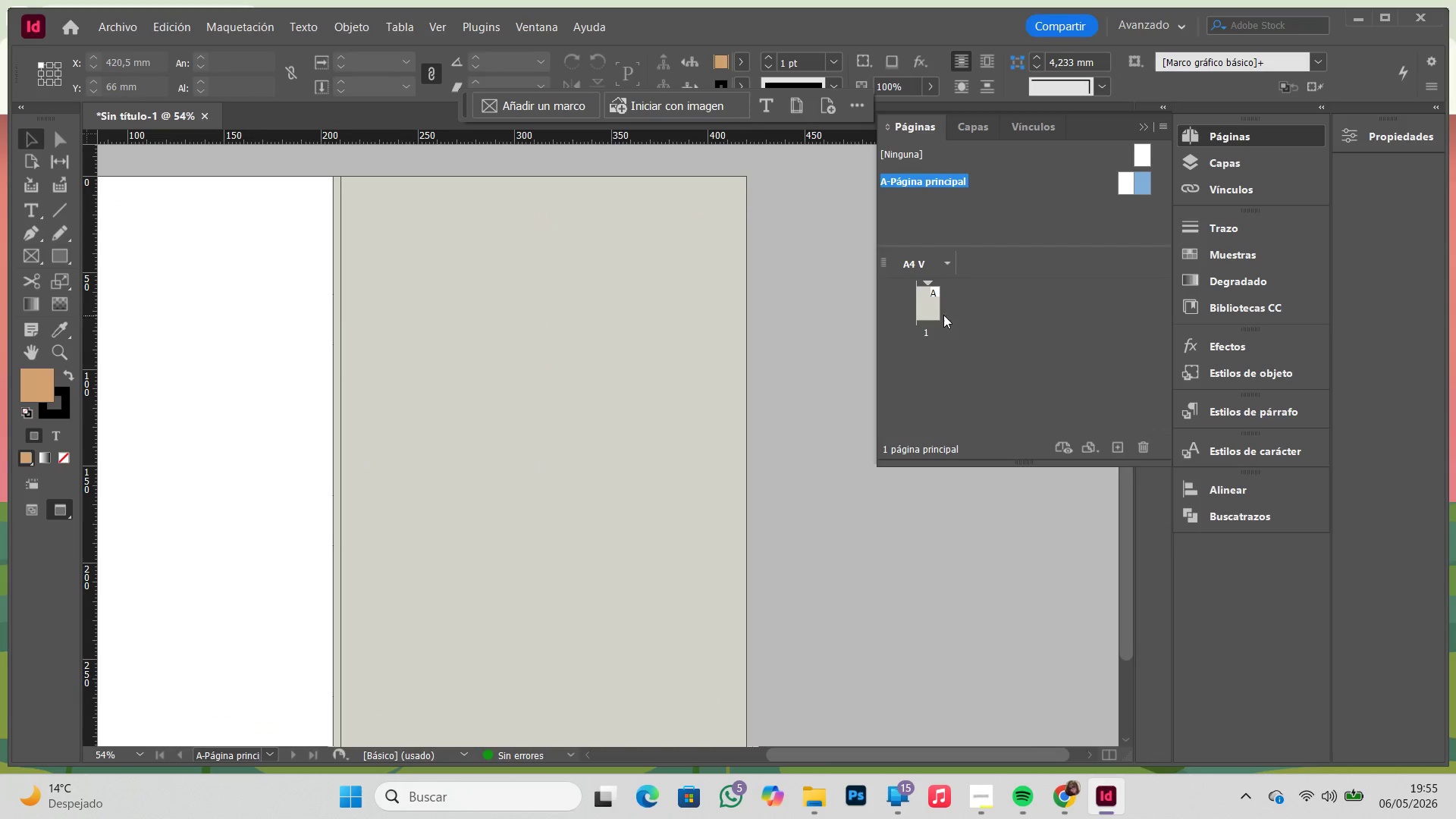 
double_click([940, 312])
 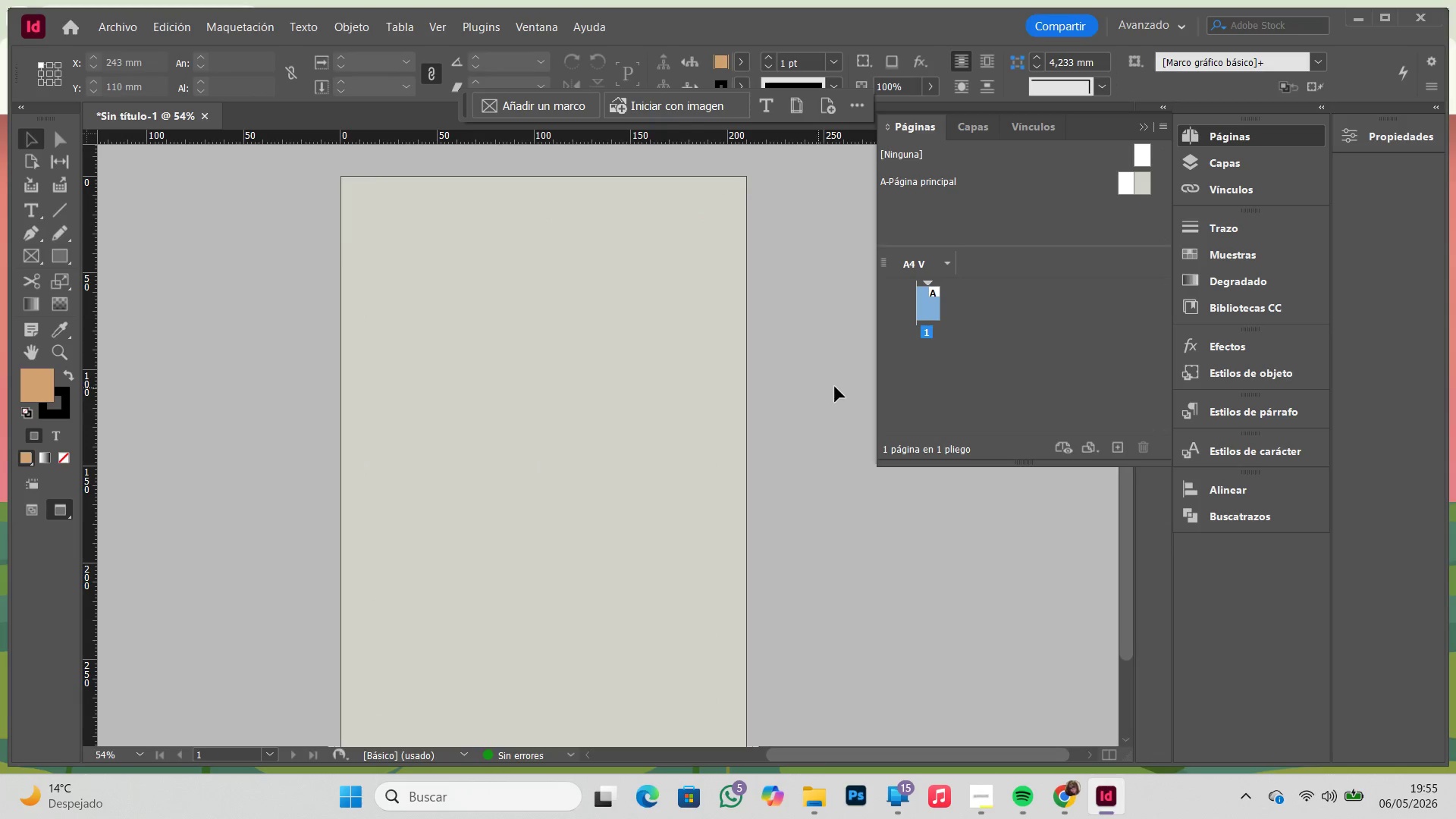 
key(W)
 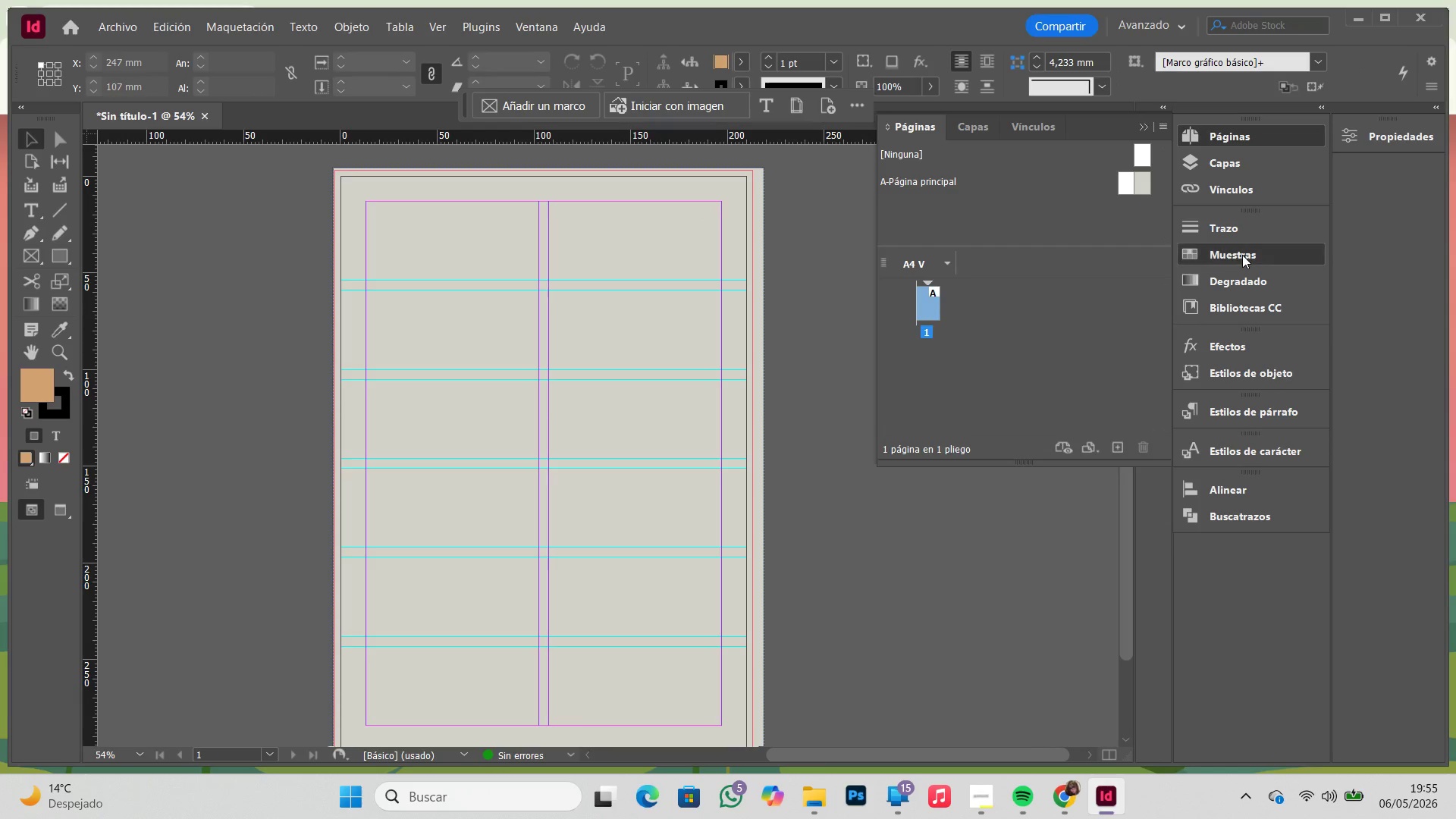 
double_click([1242, 255])
 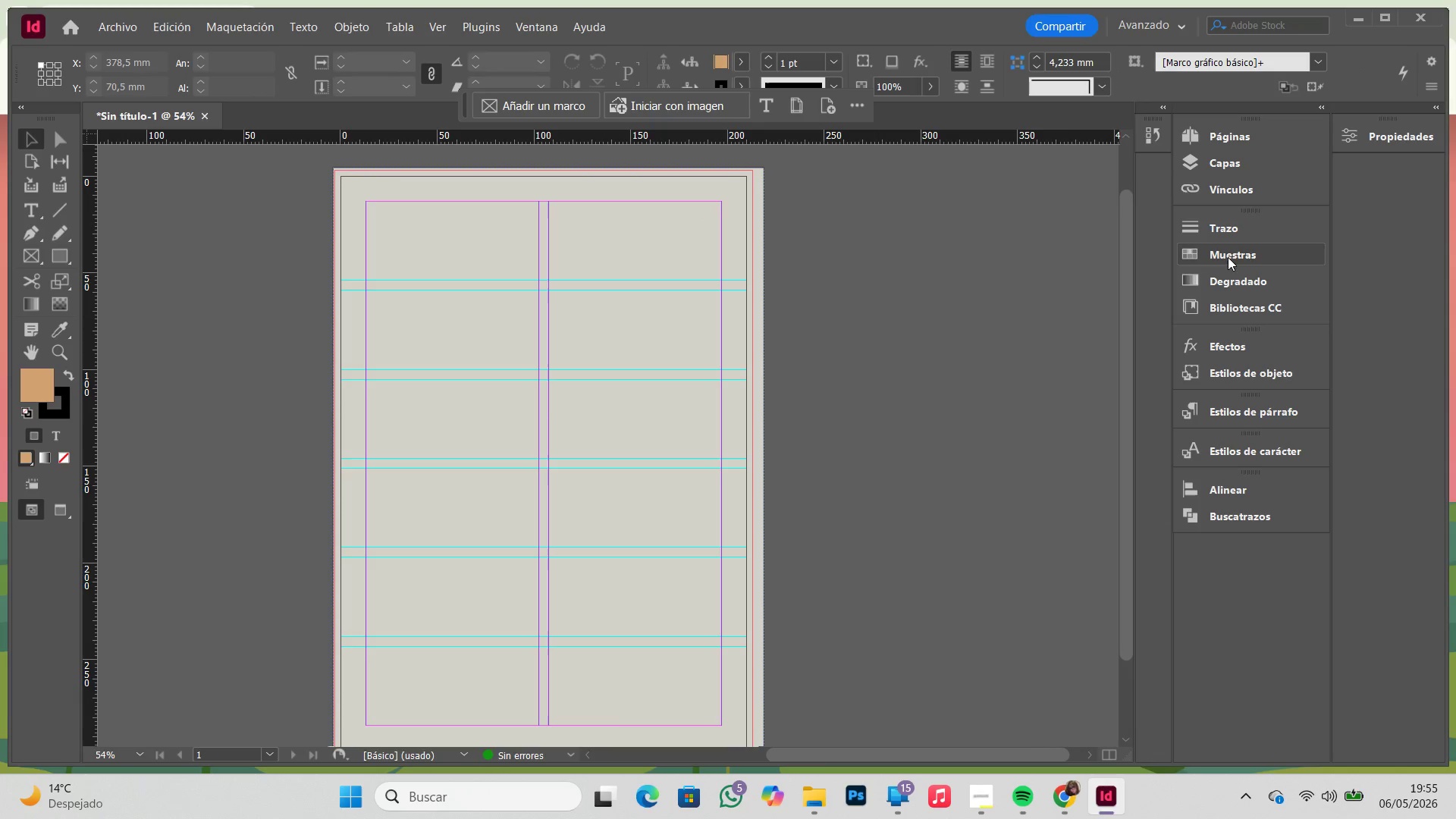 
left_click([1228, 256])
 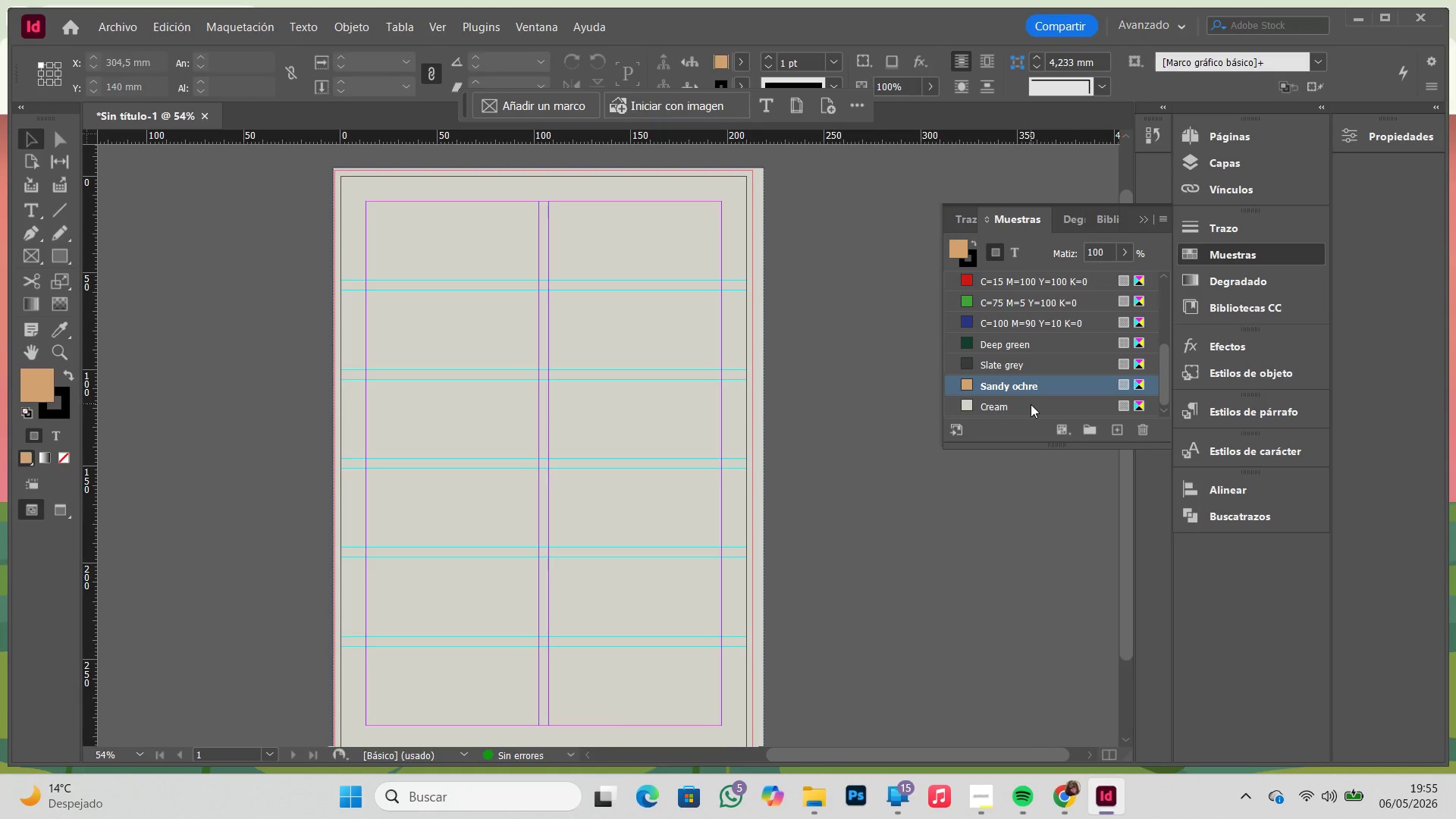 
double_click([1031, 404])
 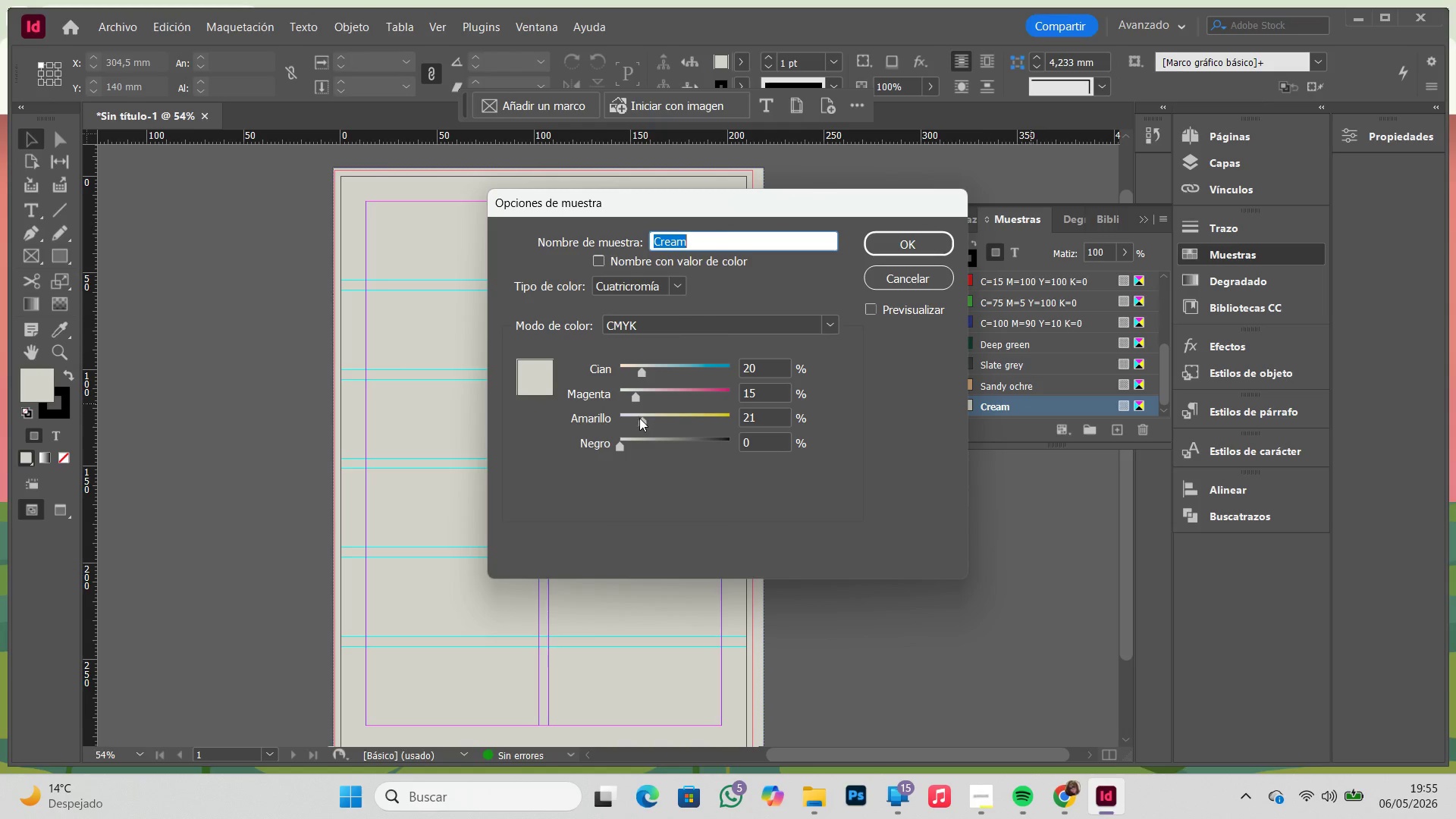 
left_click_drag(start_coordinate=[637, 418], to_coordinate=[642, 419])
 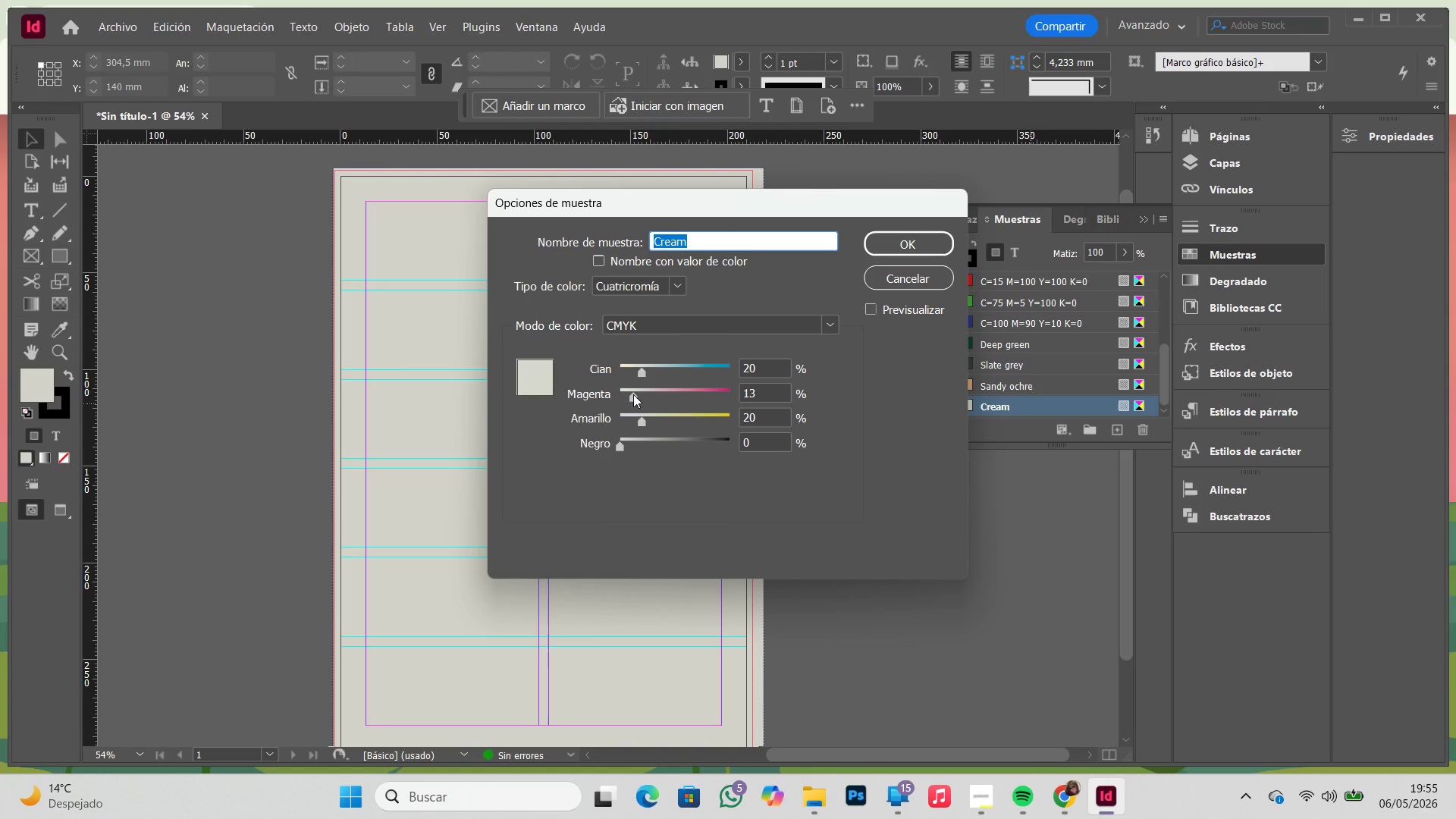 
left_click([633, 394])
 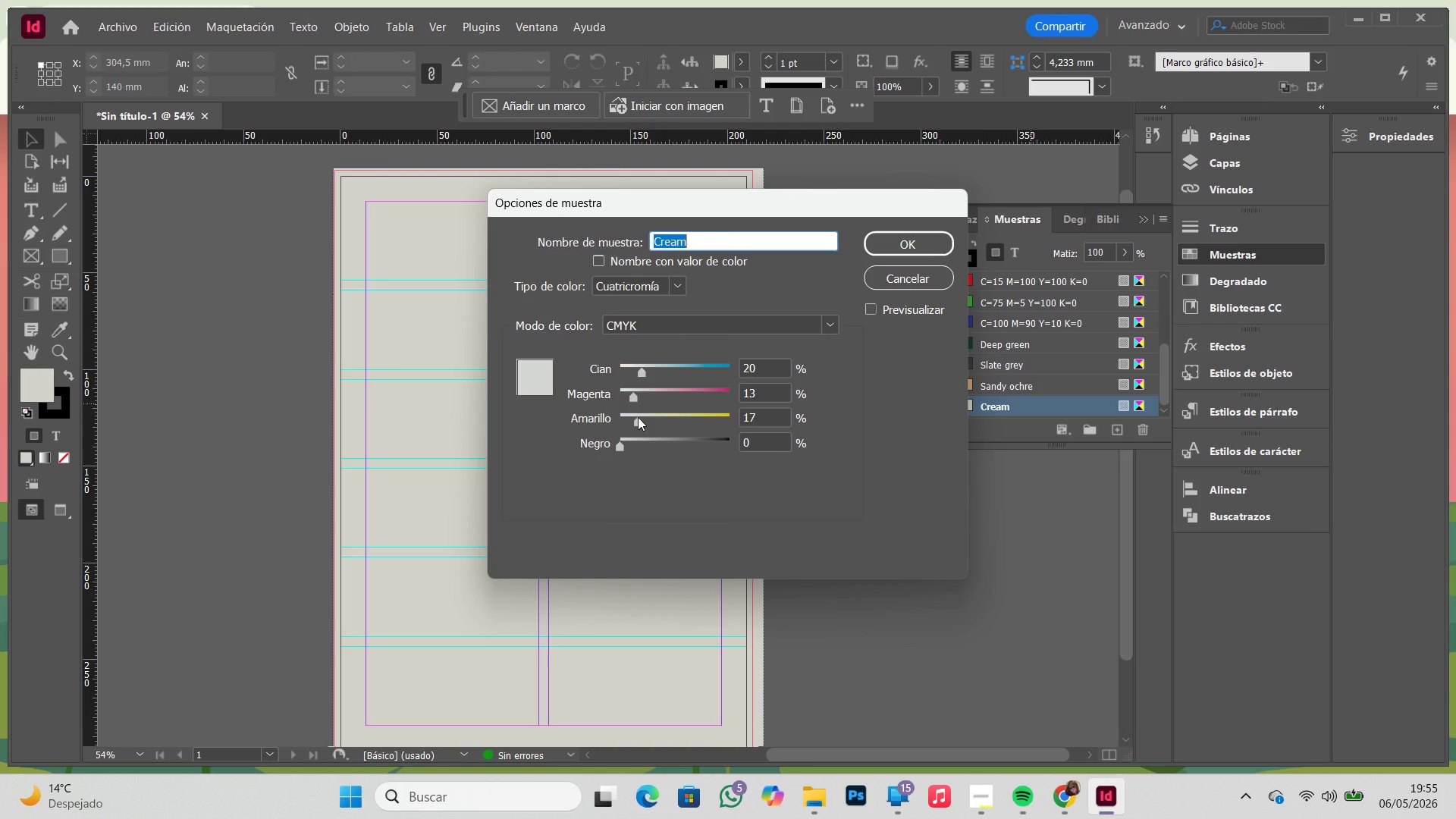 
left_click([638, 417])
 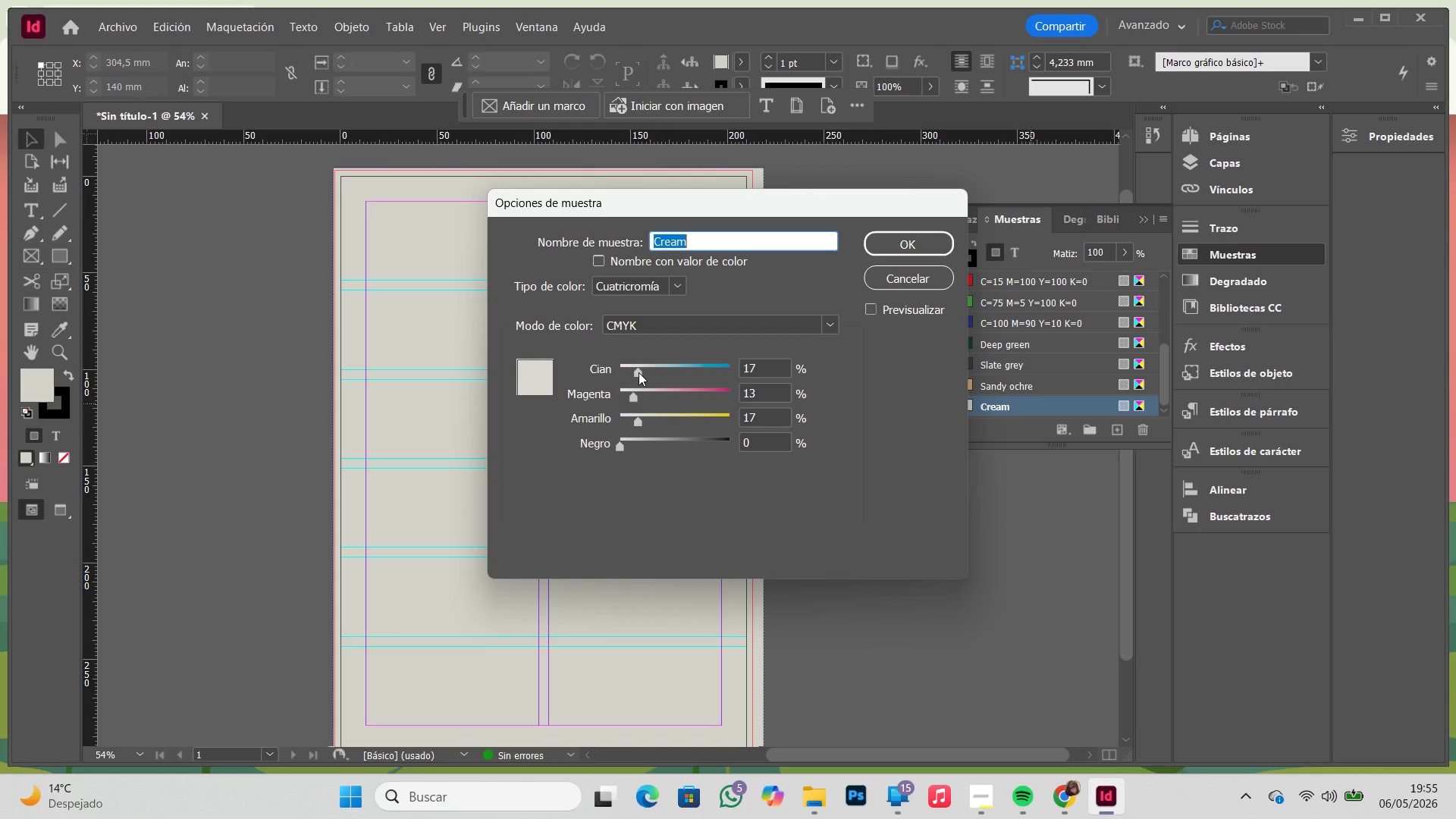 
wait(8.0)
 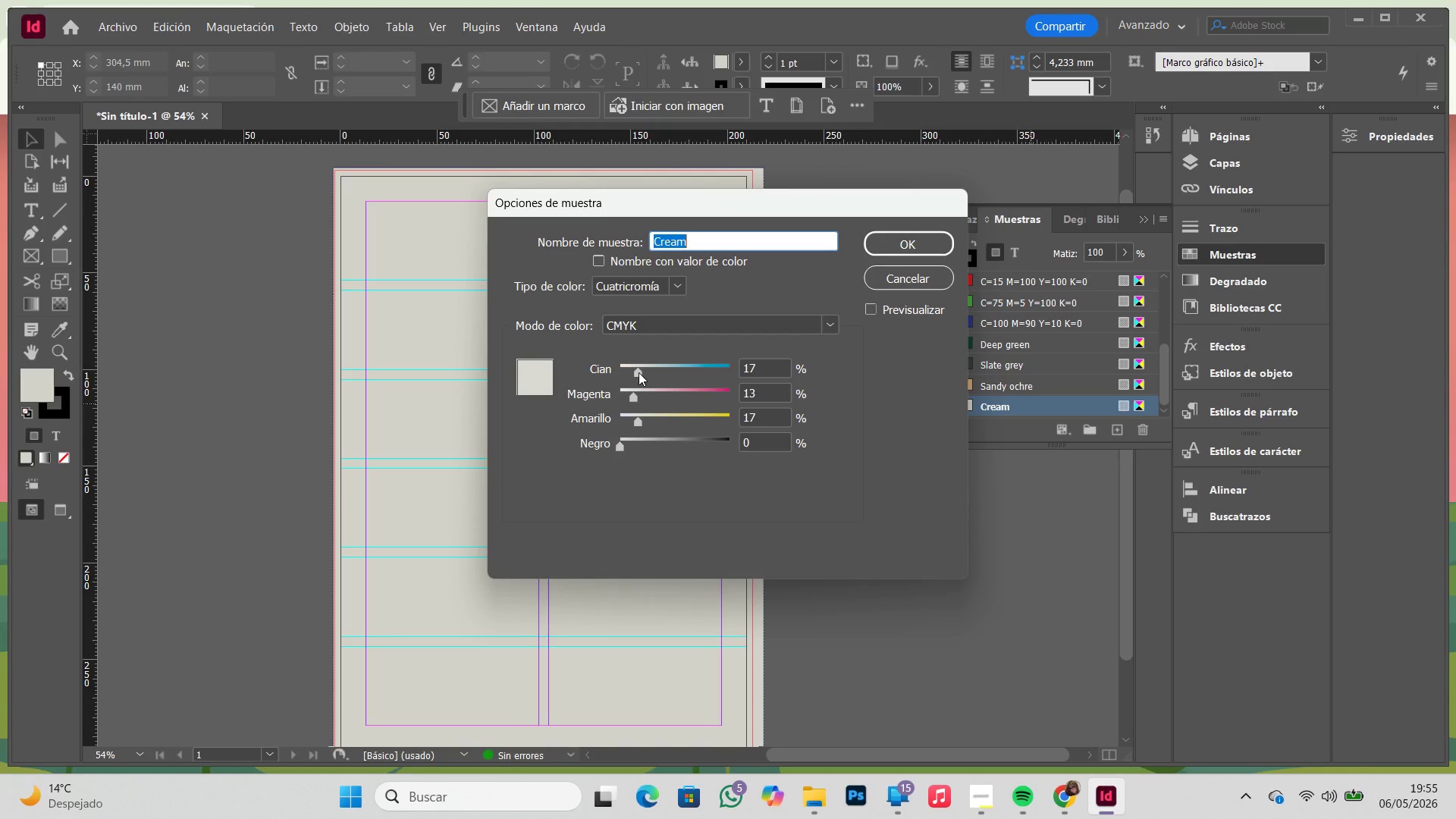 
left_click_drag(start_coordinate=[768, 419], to_coordinate=[651, 419])
 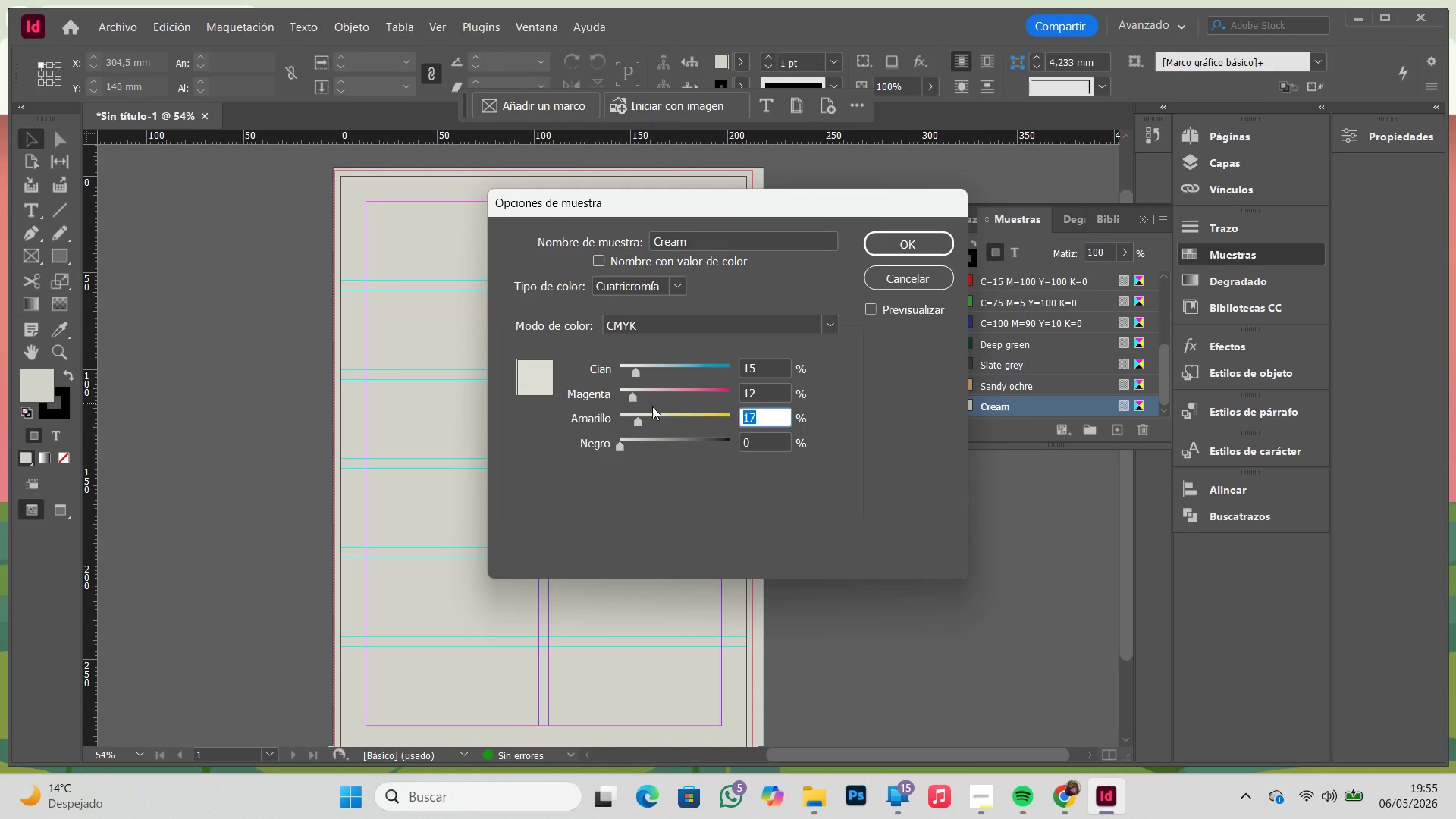 
key(Numpad1)
 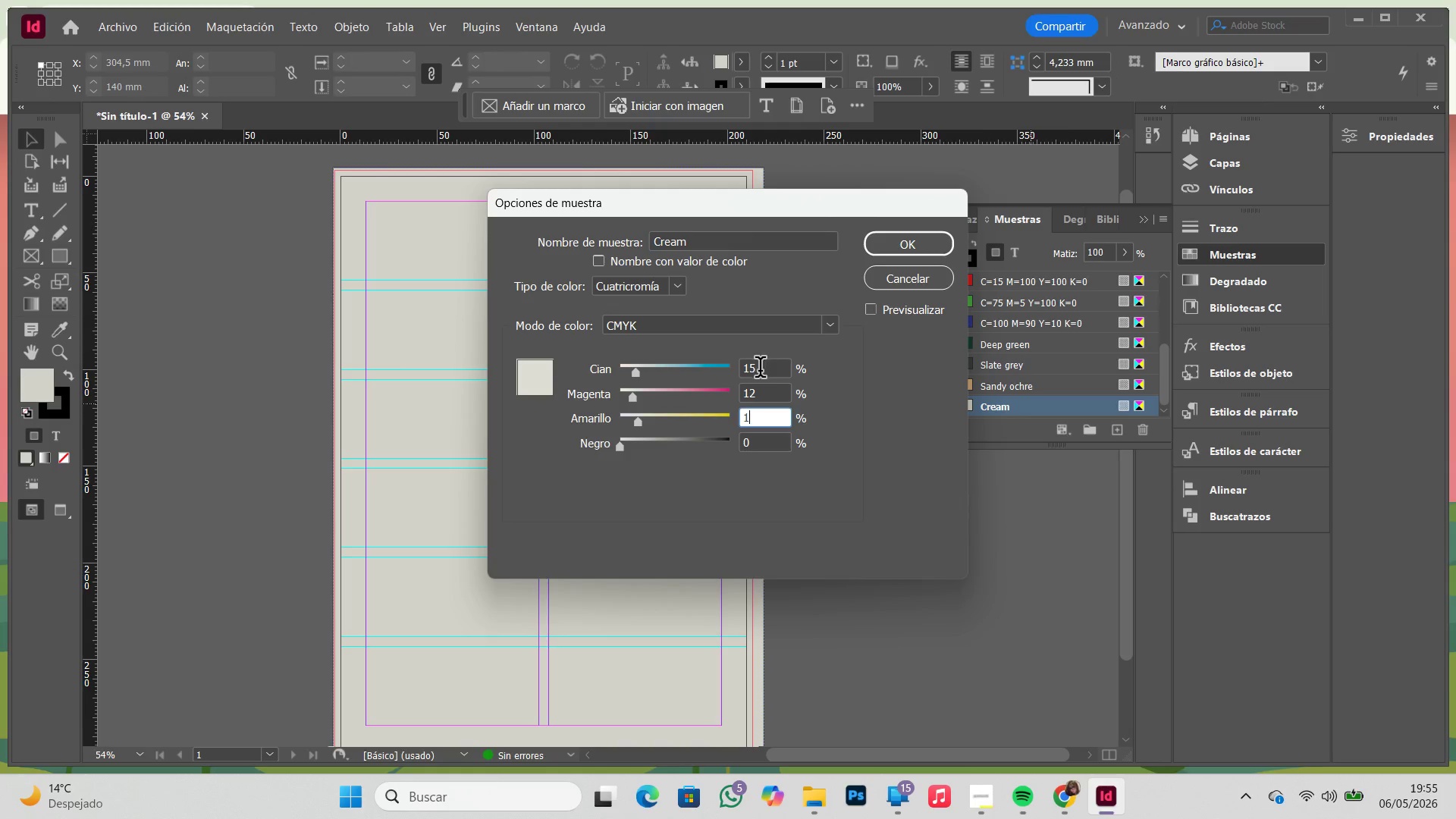 
key(Numpad5)
 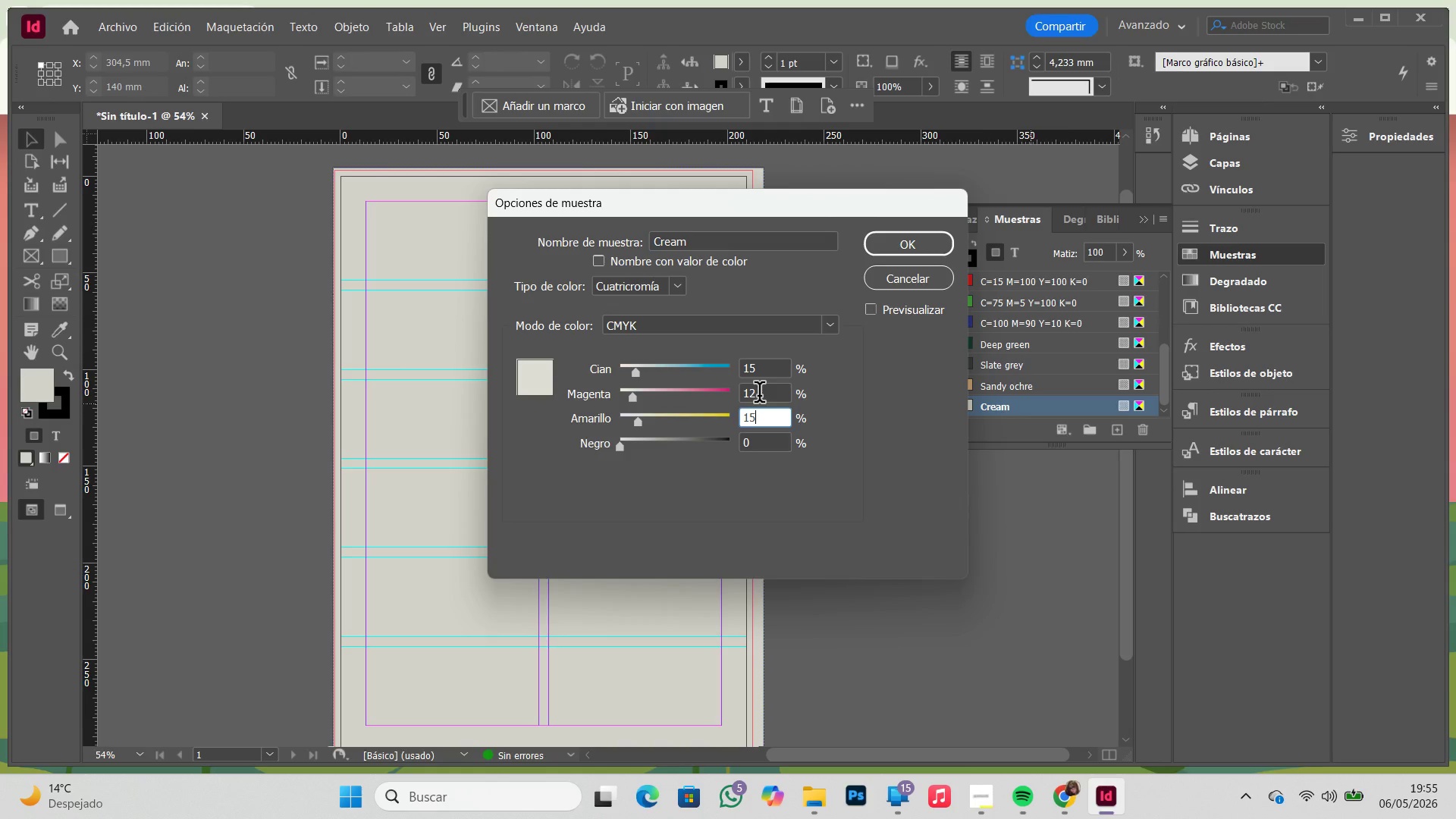 
left_click_drag(start_coordinate=[759, 395], to_coordinate=[720, 397])
 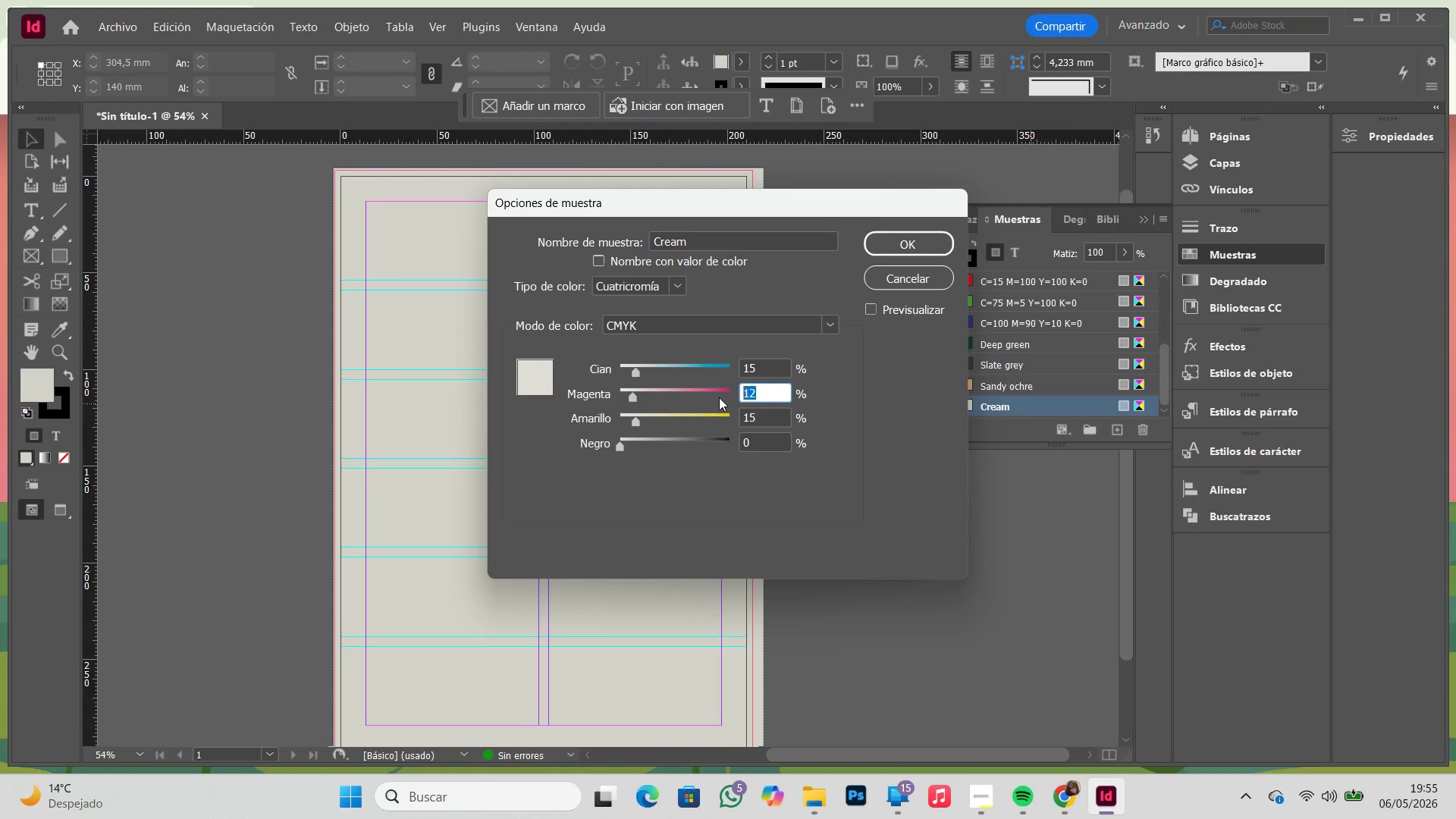 
key(Numpad1)
 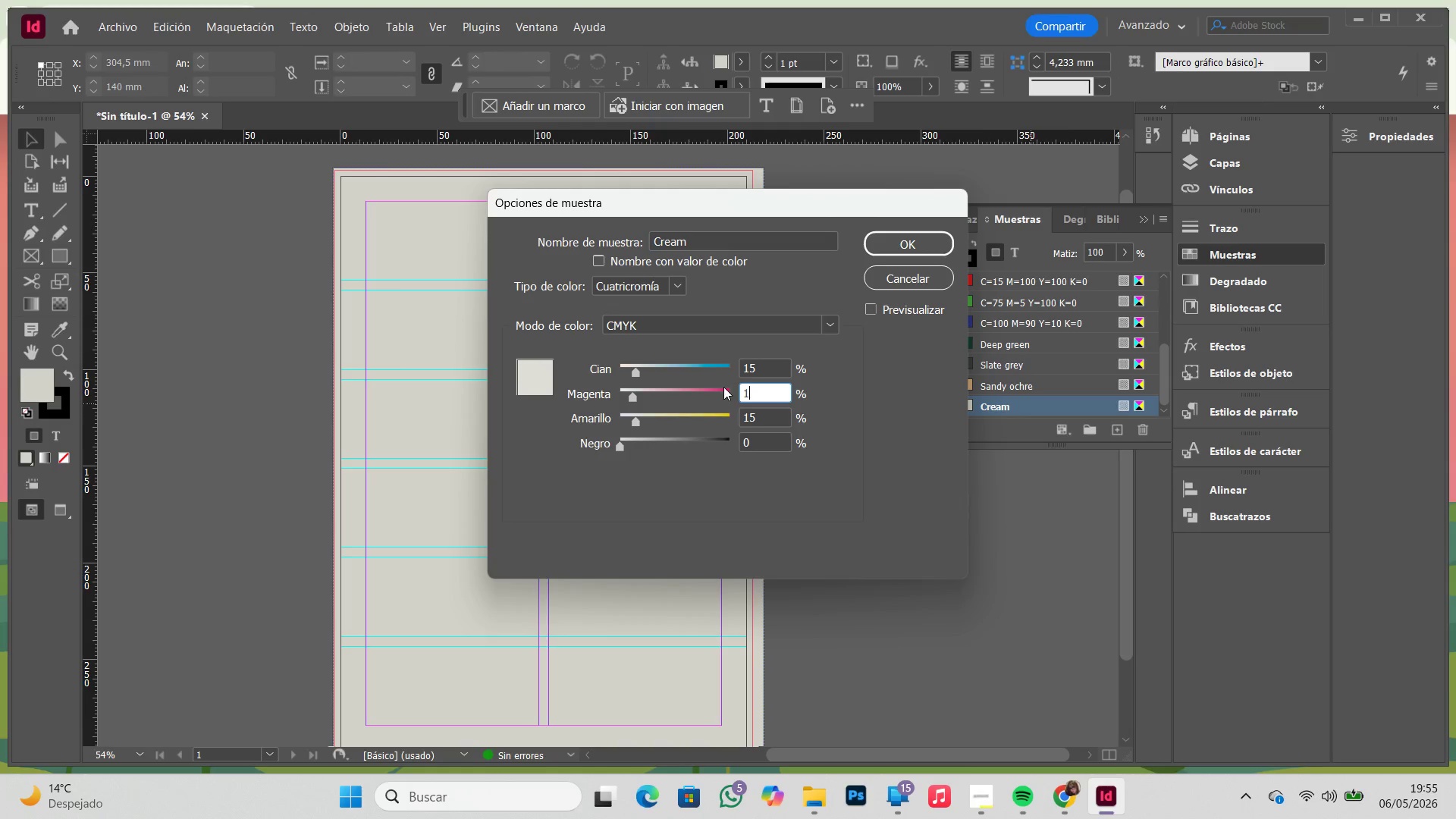 
key(Numpad0)
 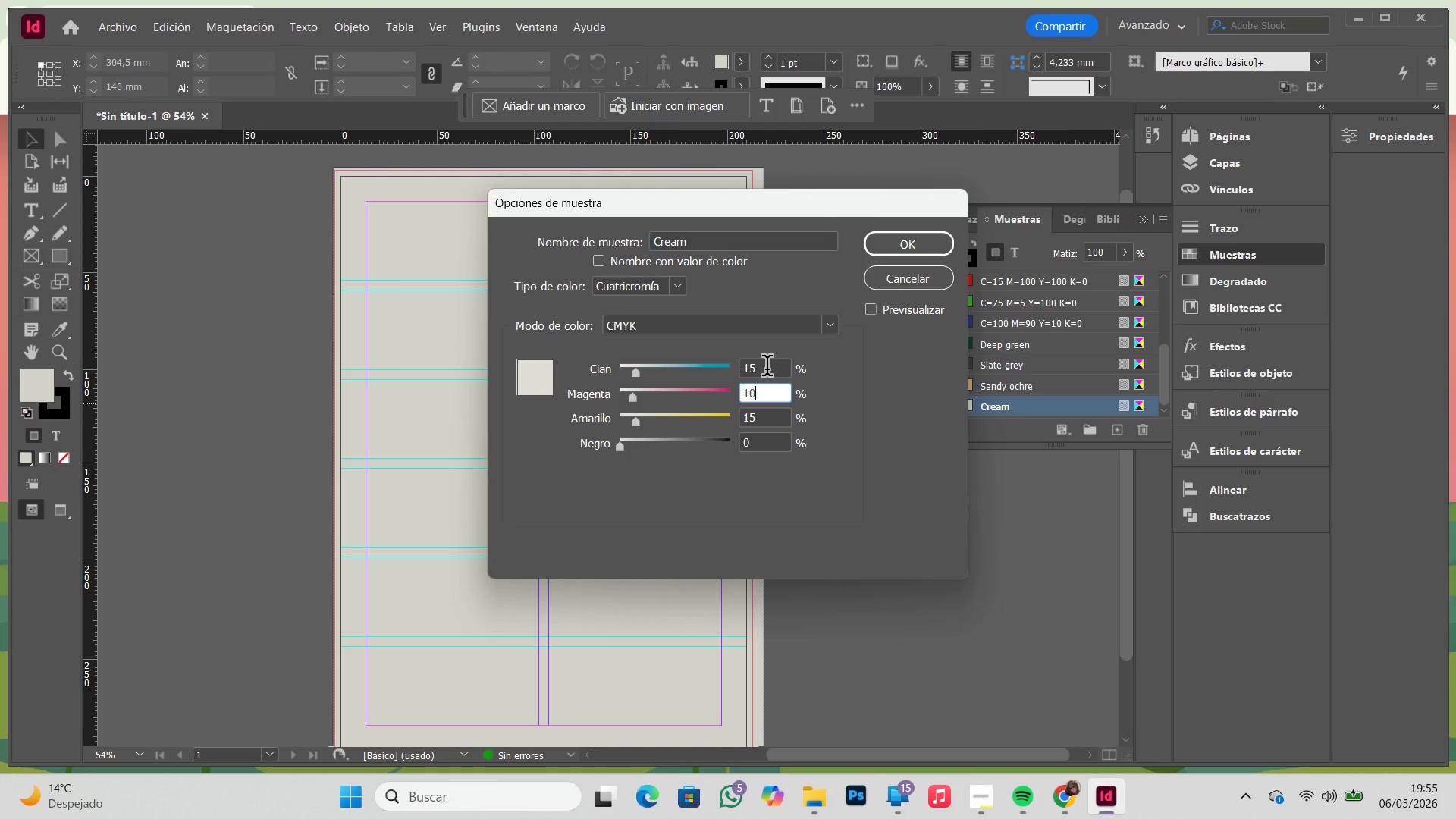 
left_click_drag(start_coordinate=[767, 369], to_coordinate=[679, 370])
 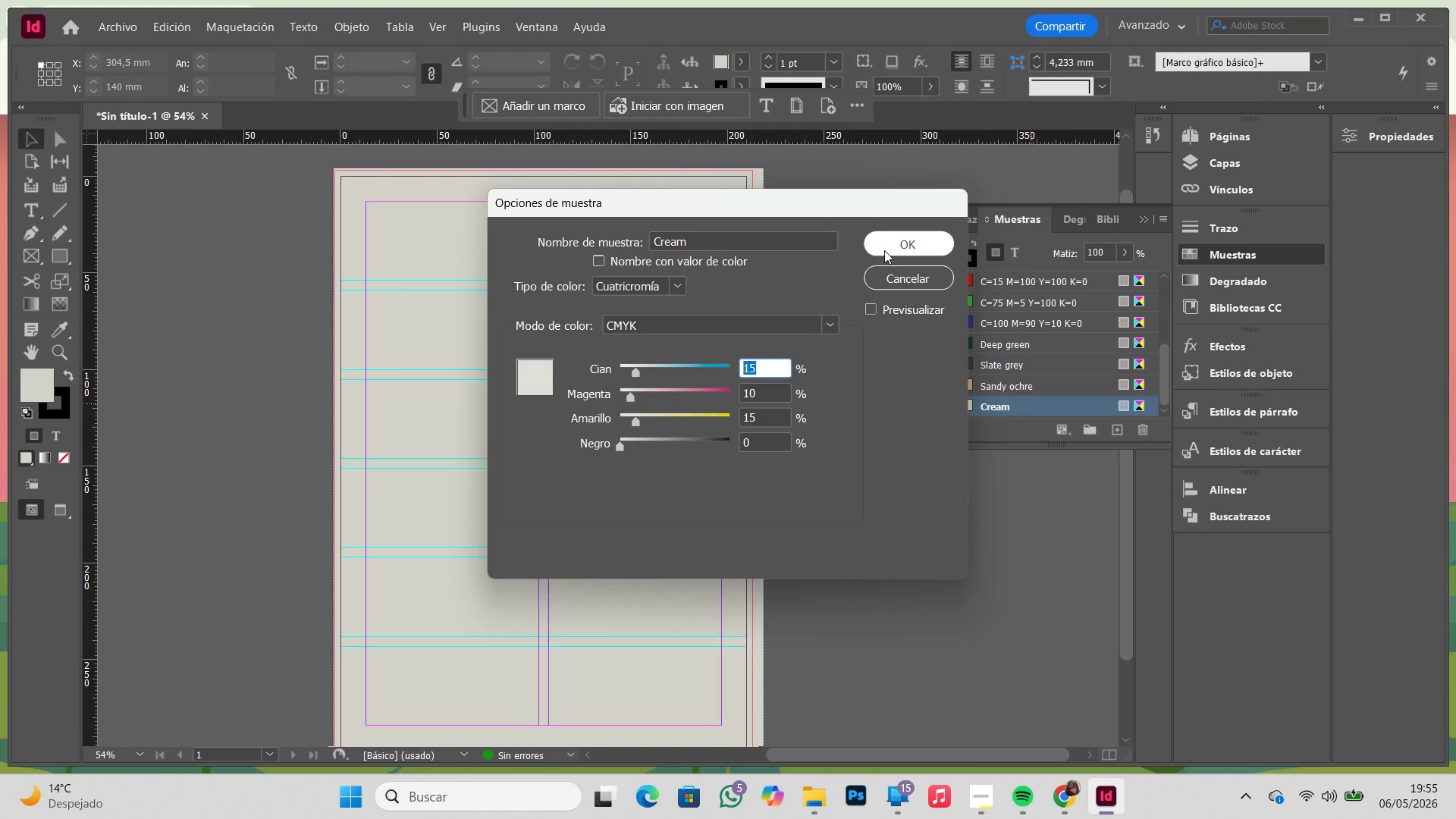 
left_click([886, 247])
 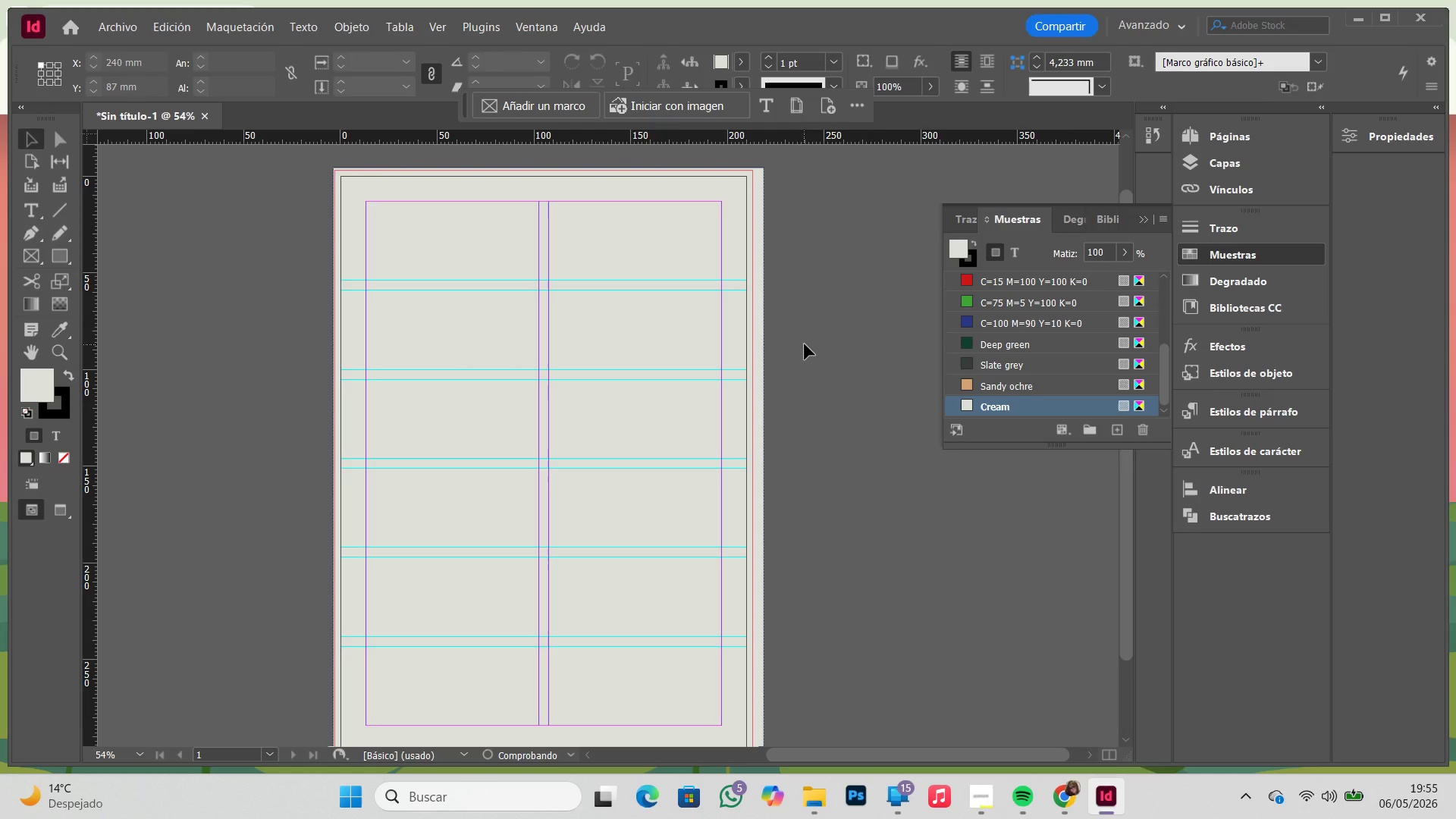 
left_click([810, 344])
 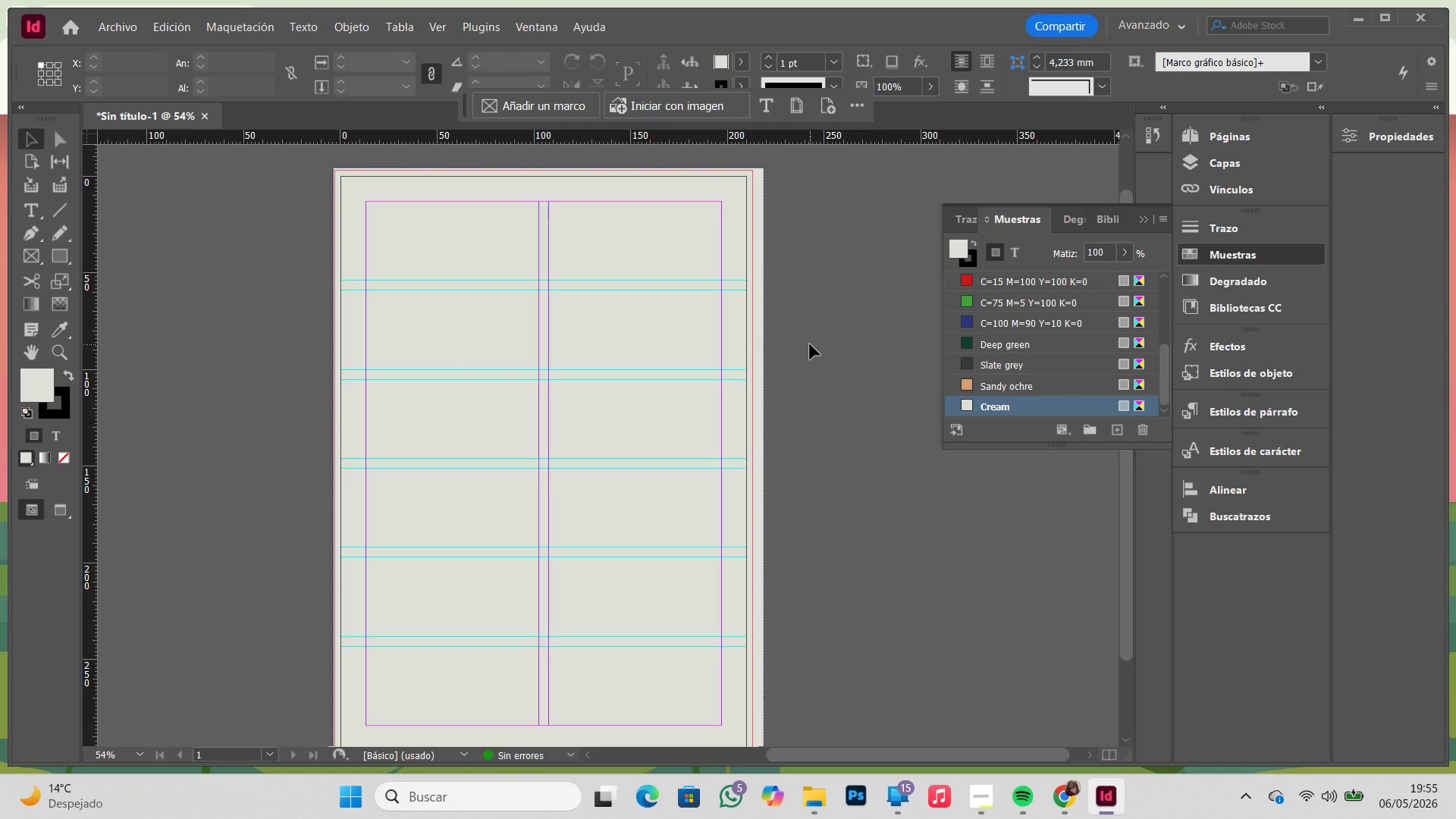 
key(W)
 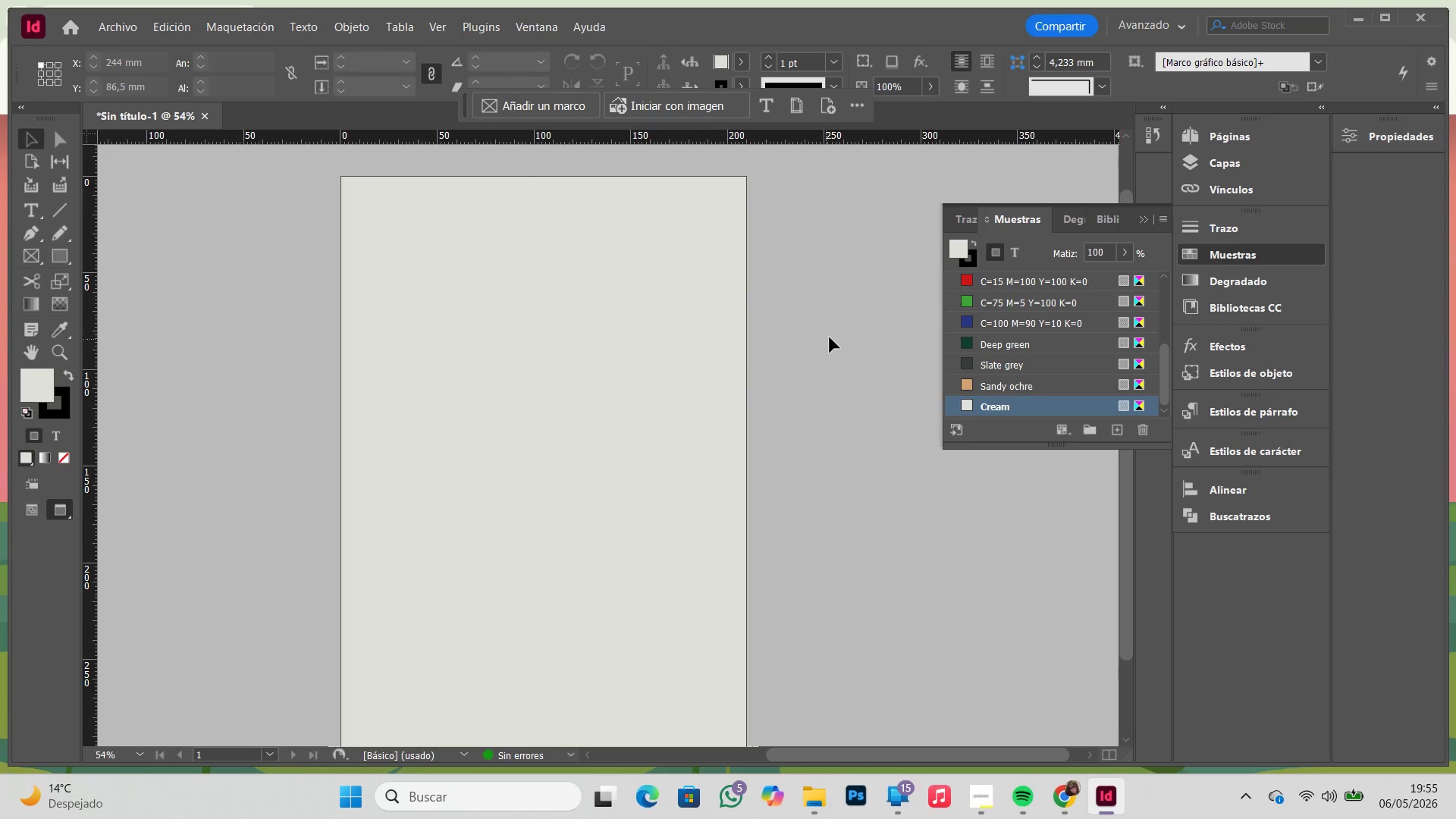 
key(W)
 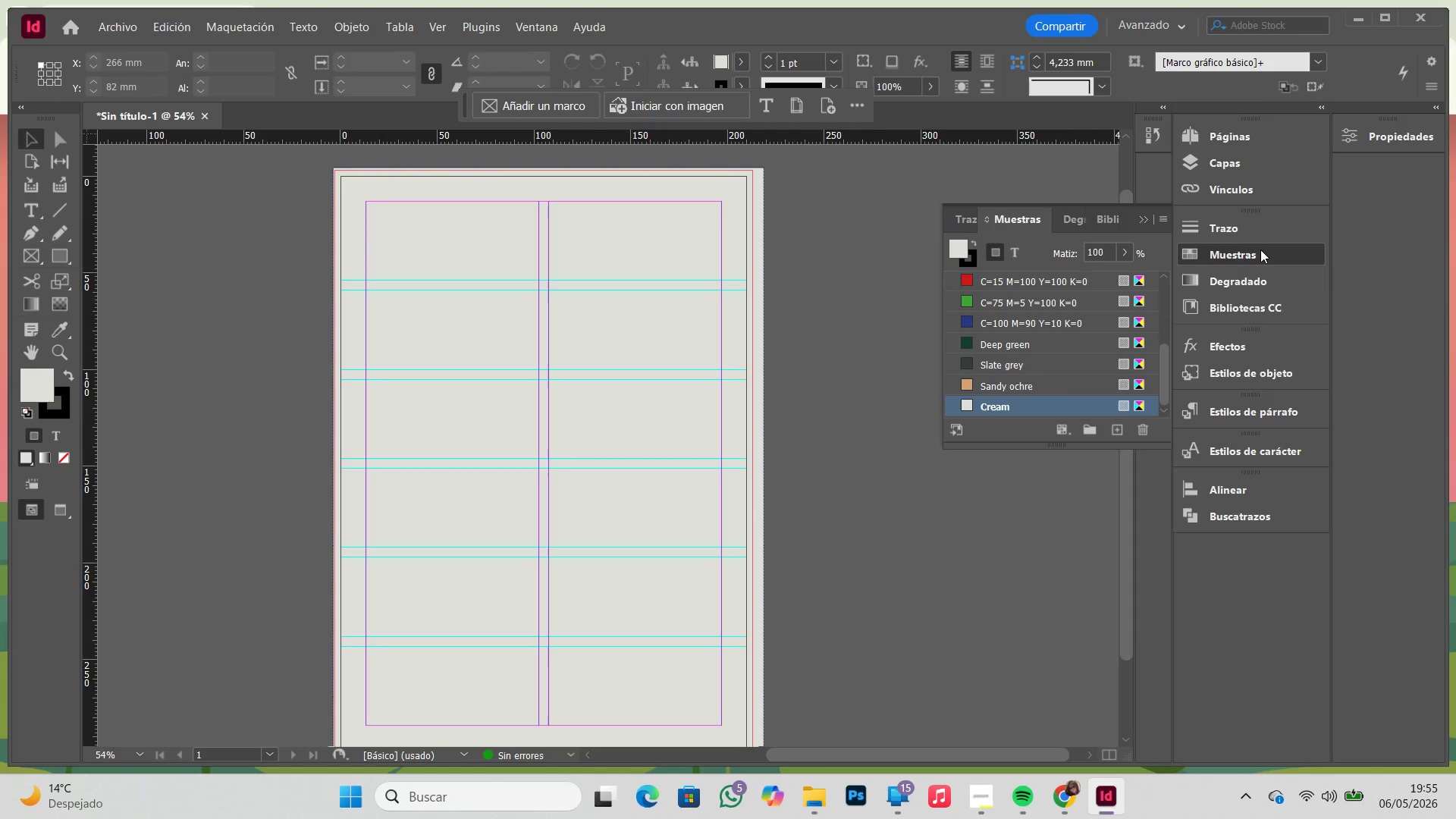 
wait(5.09)
 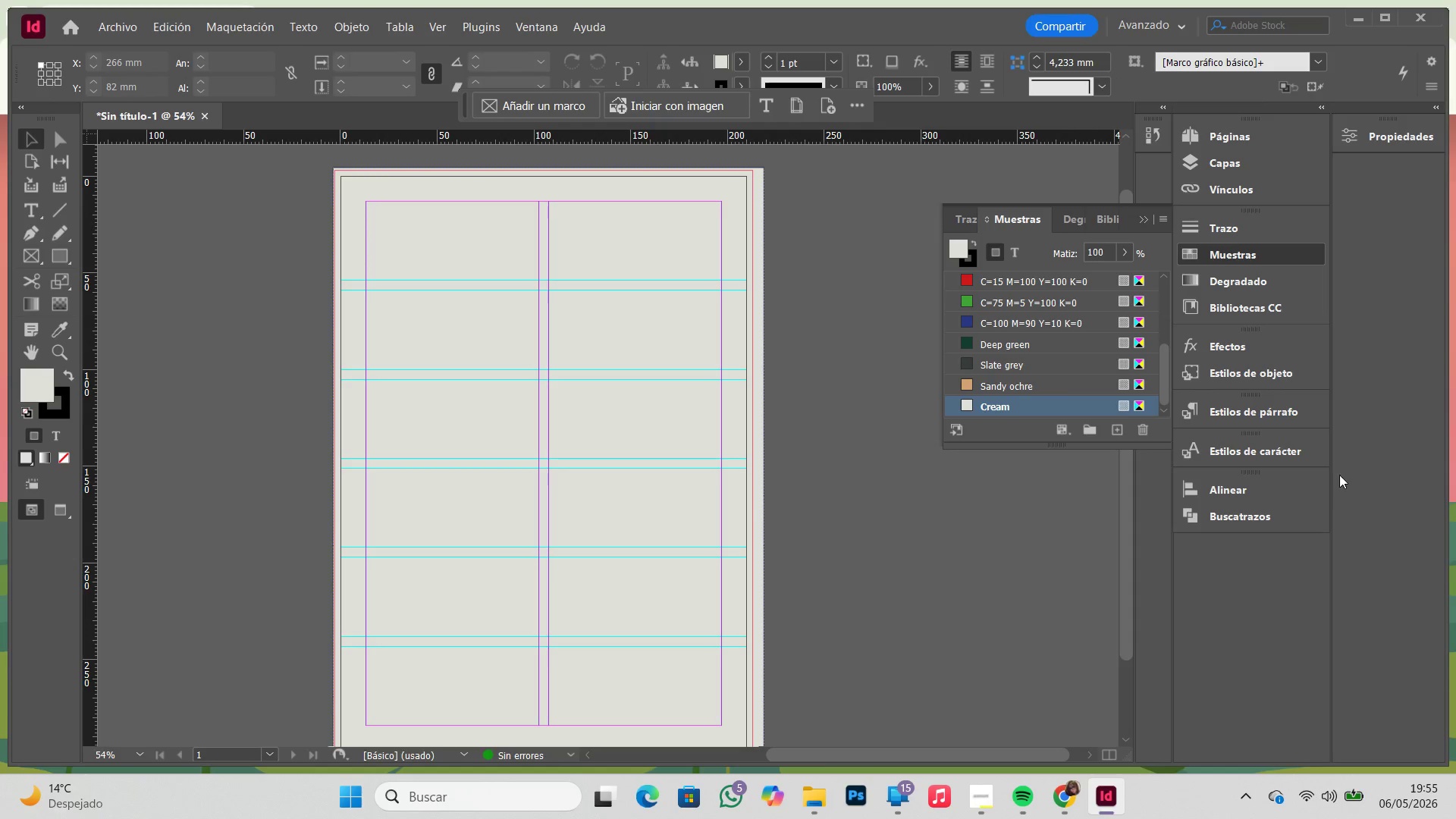 
left_click([1290, 408])
 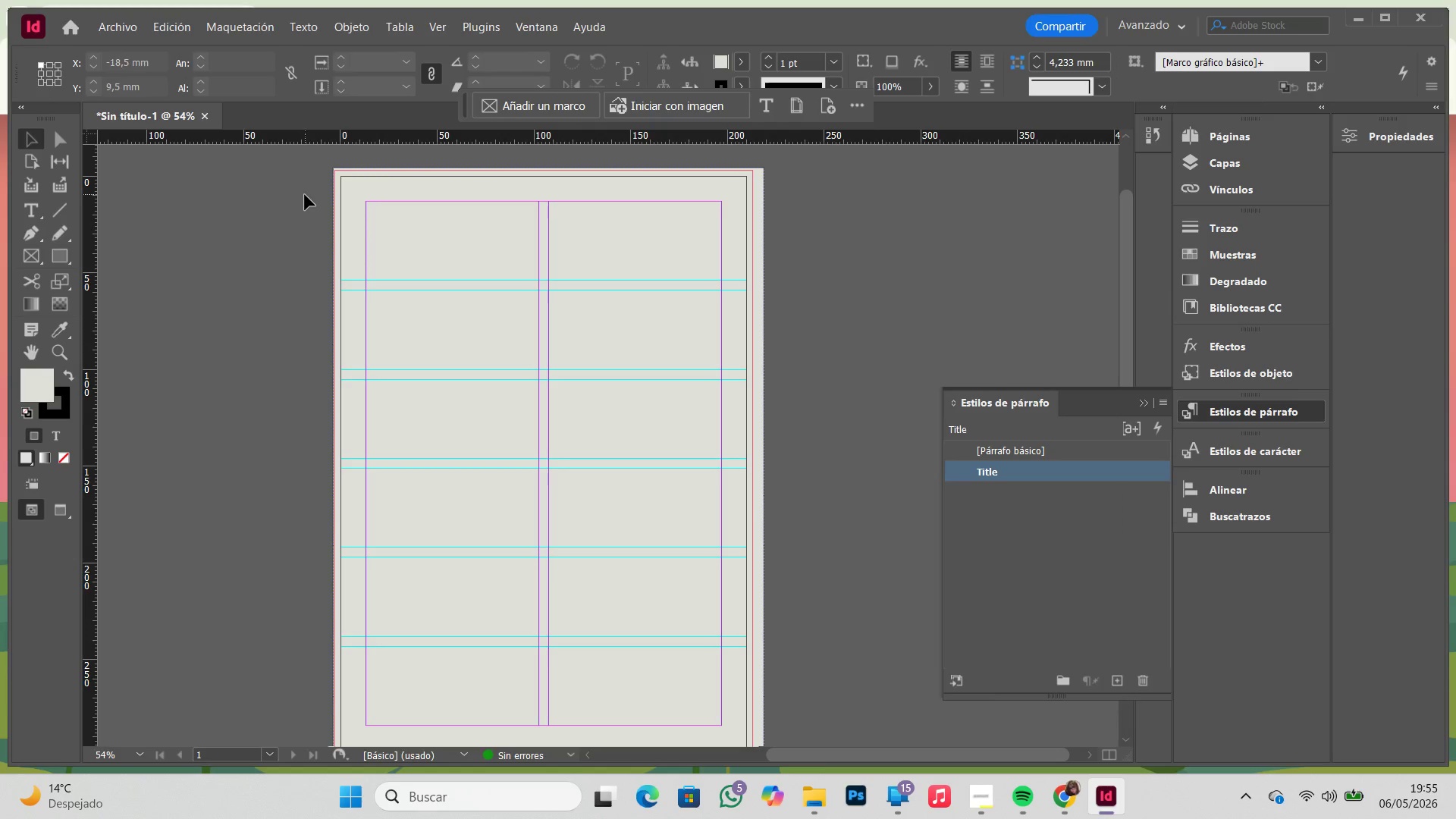 
left_click([35, 205])
 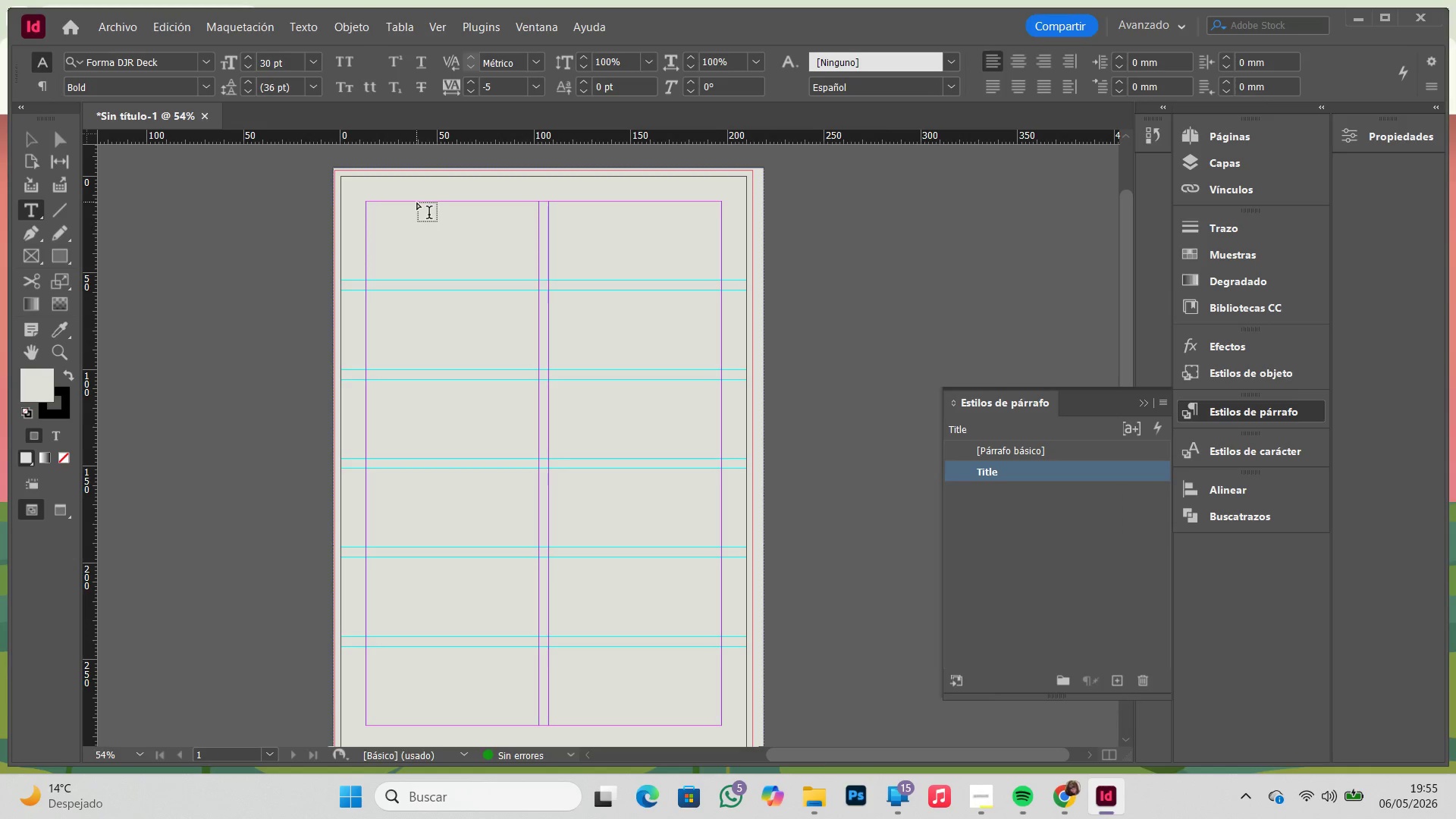 
left_click_drag(start_coordinate=[417, 202], to_coordinate=[674, 254])
 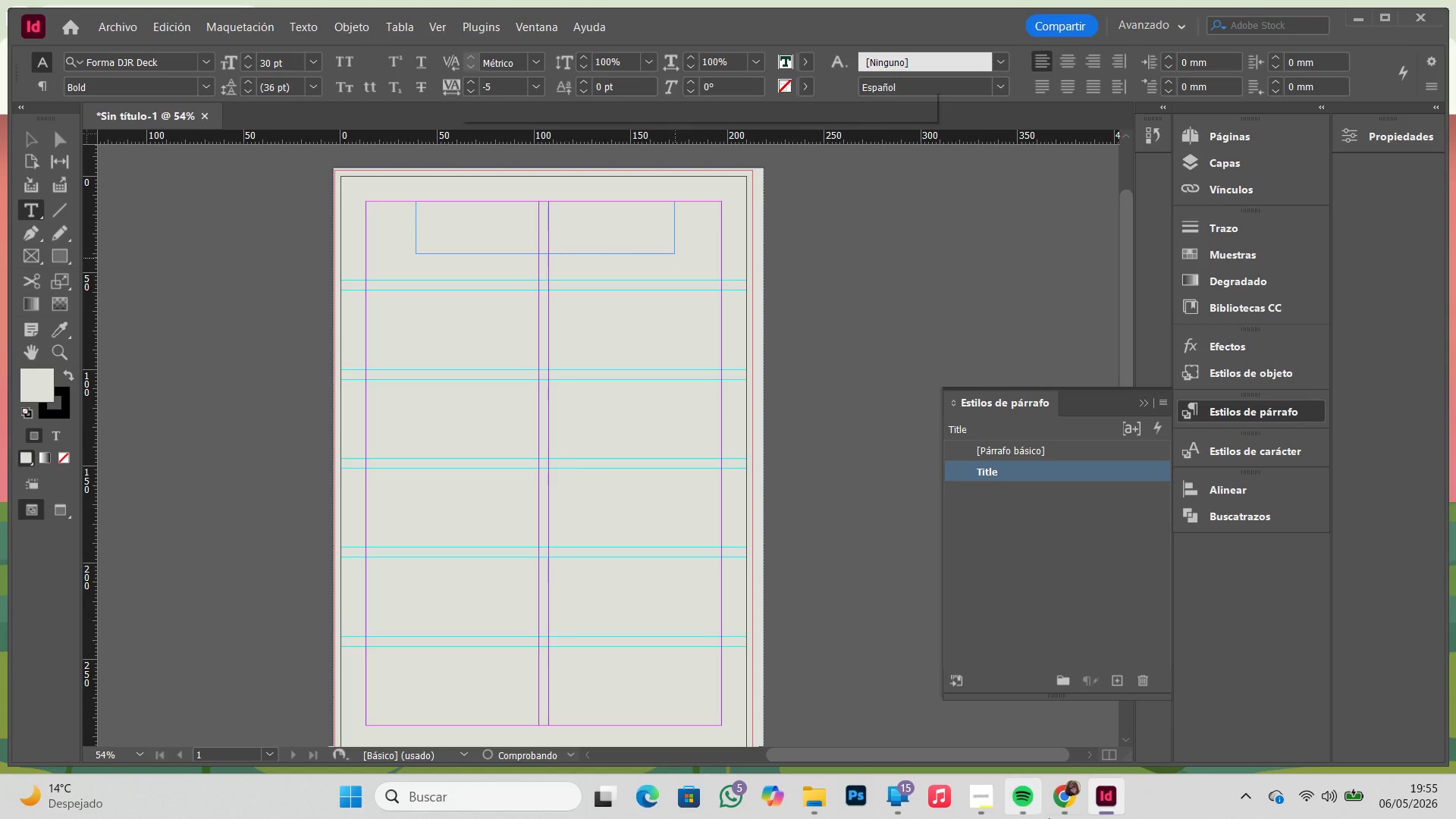 
left_click([1060, 814])
 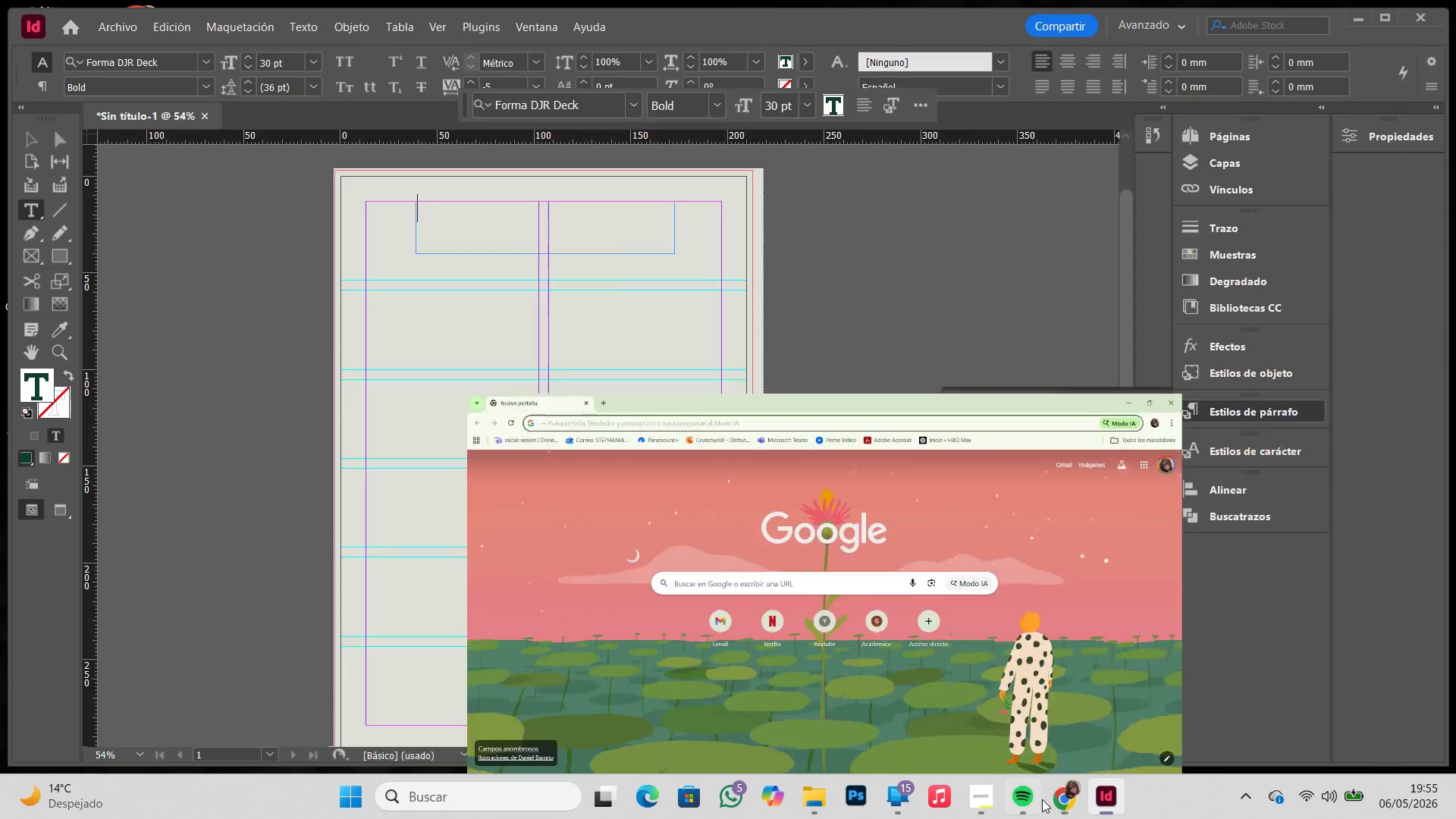 
left_click([986, 799])